 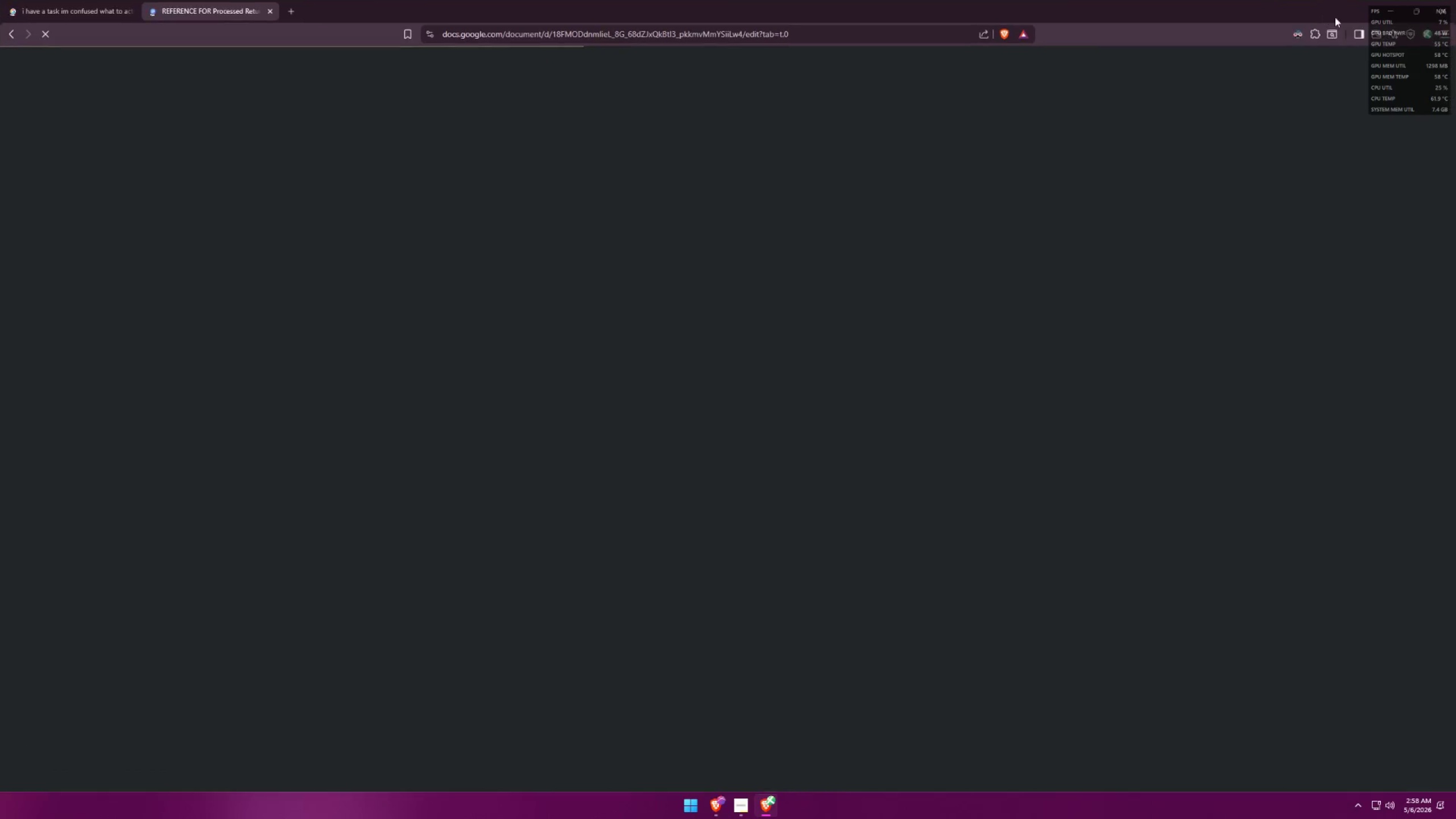 
double_click([48, 32])
 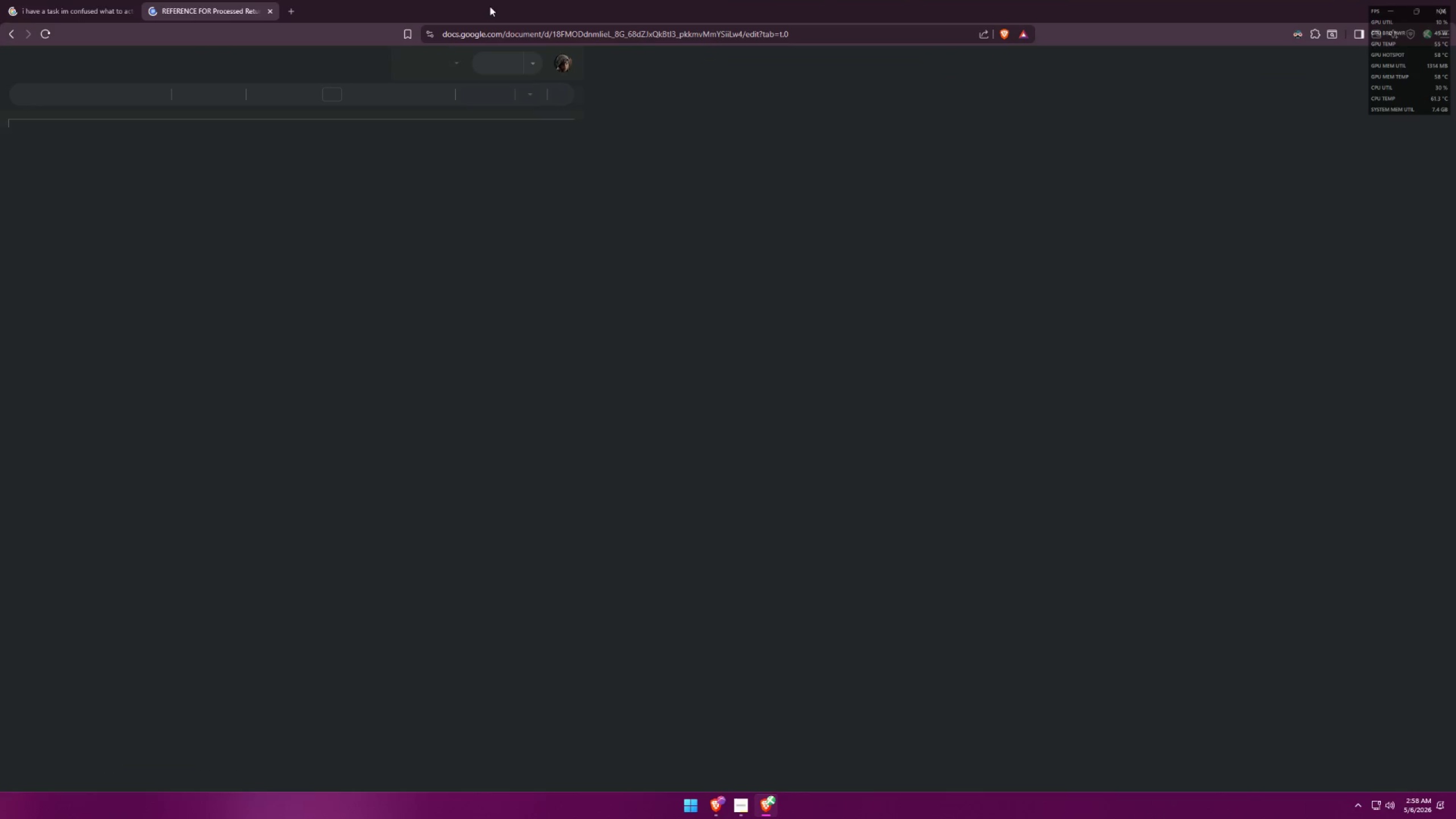 
double_click([490, 6])
 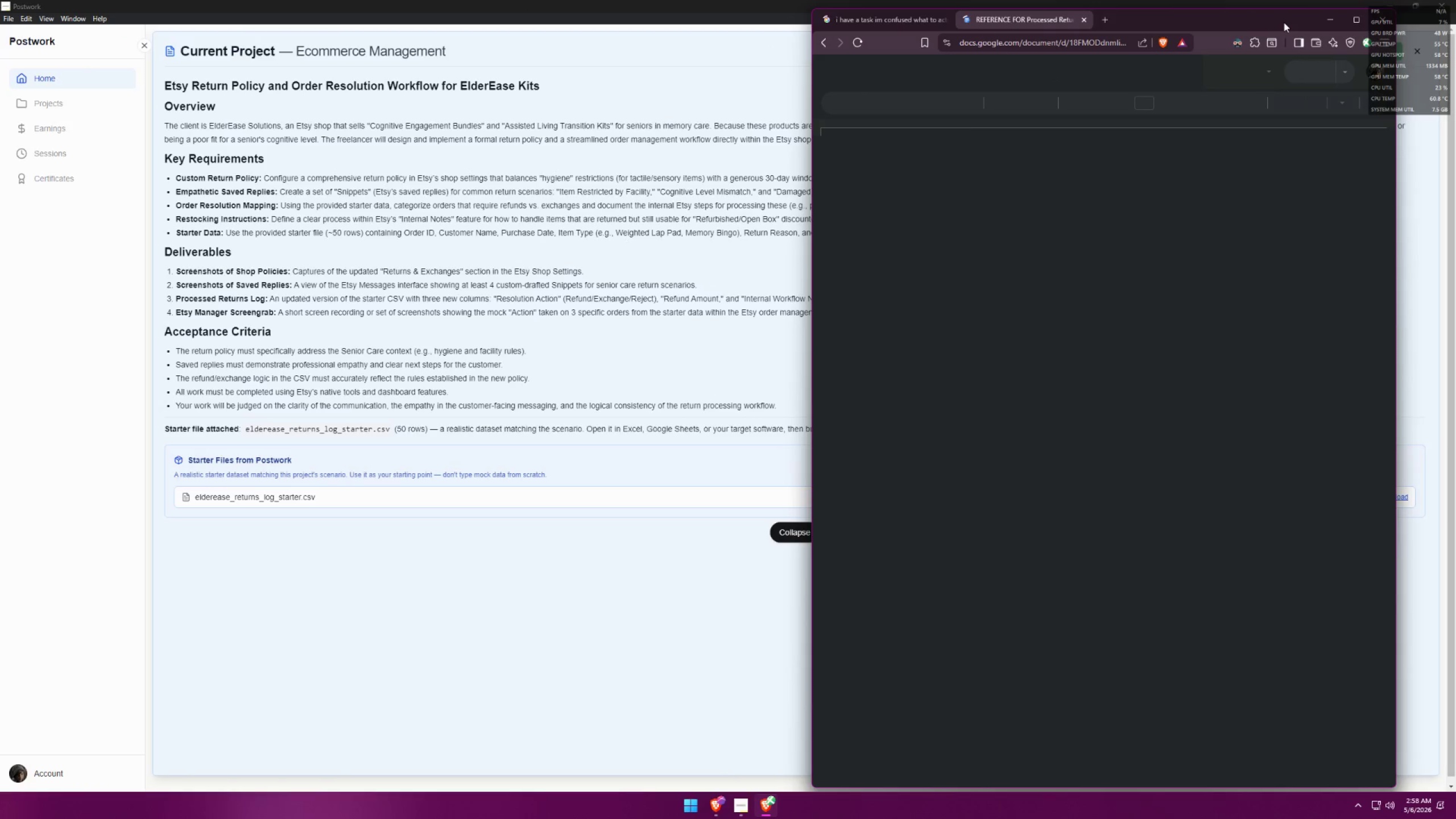 
double_click([1277, 20])
 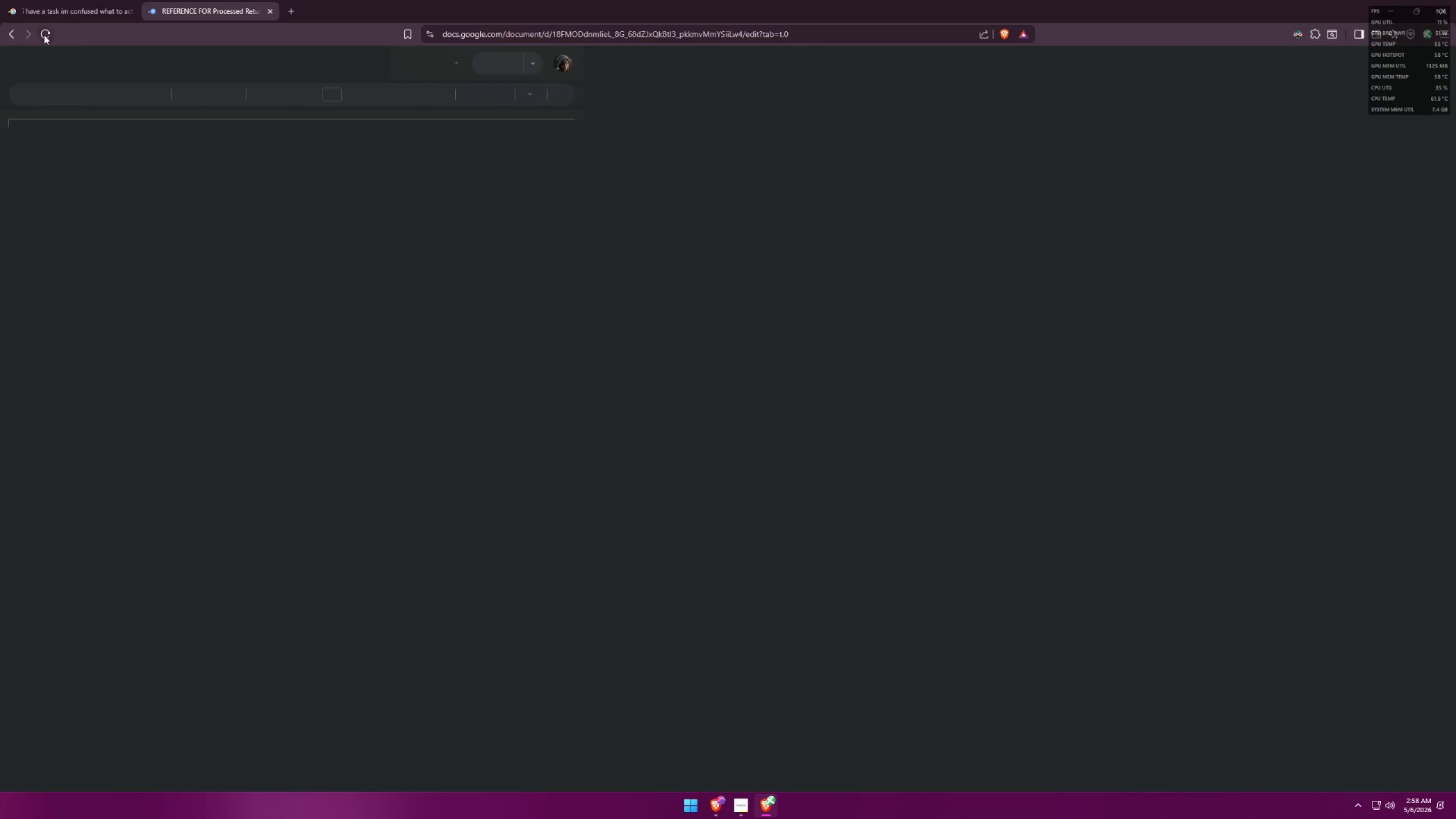 
double_click([47, 29])
 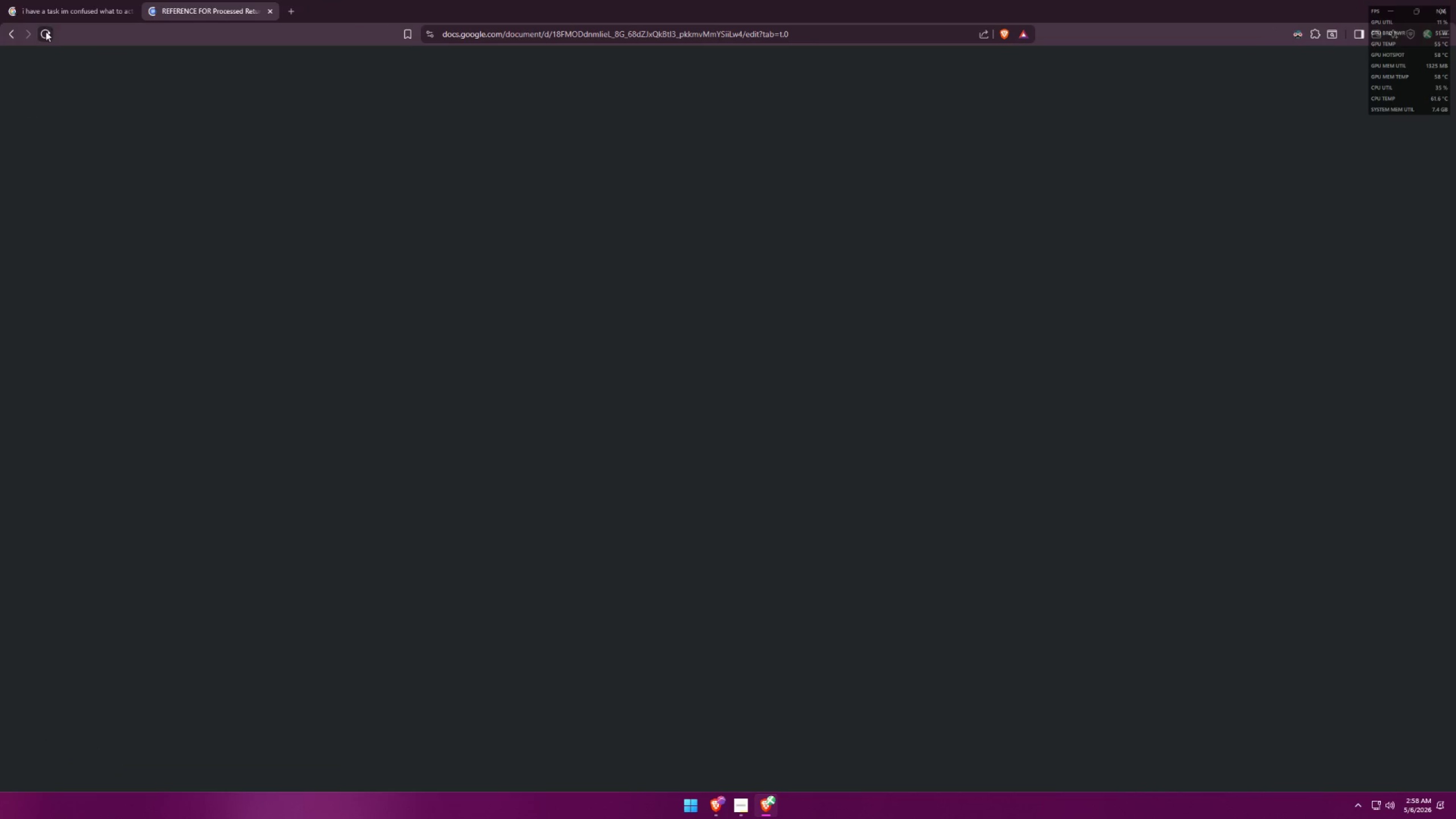 
left_click([45, 32])
 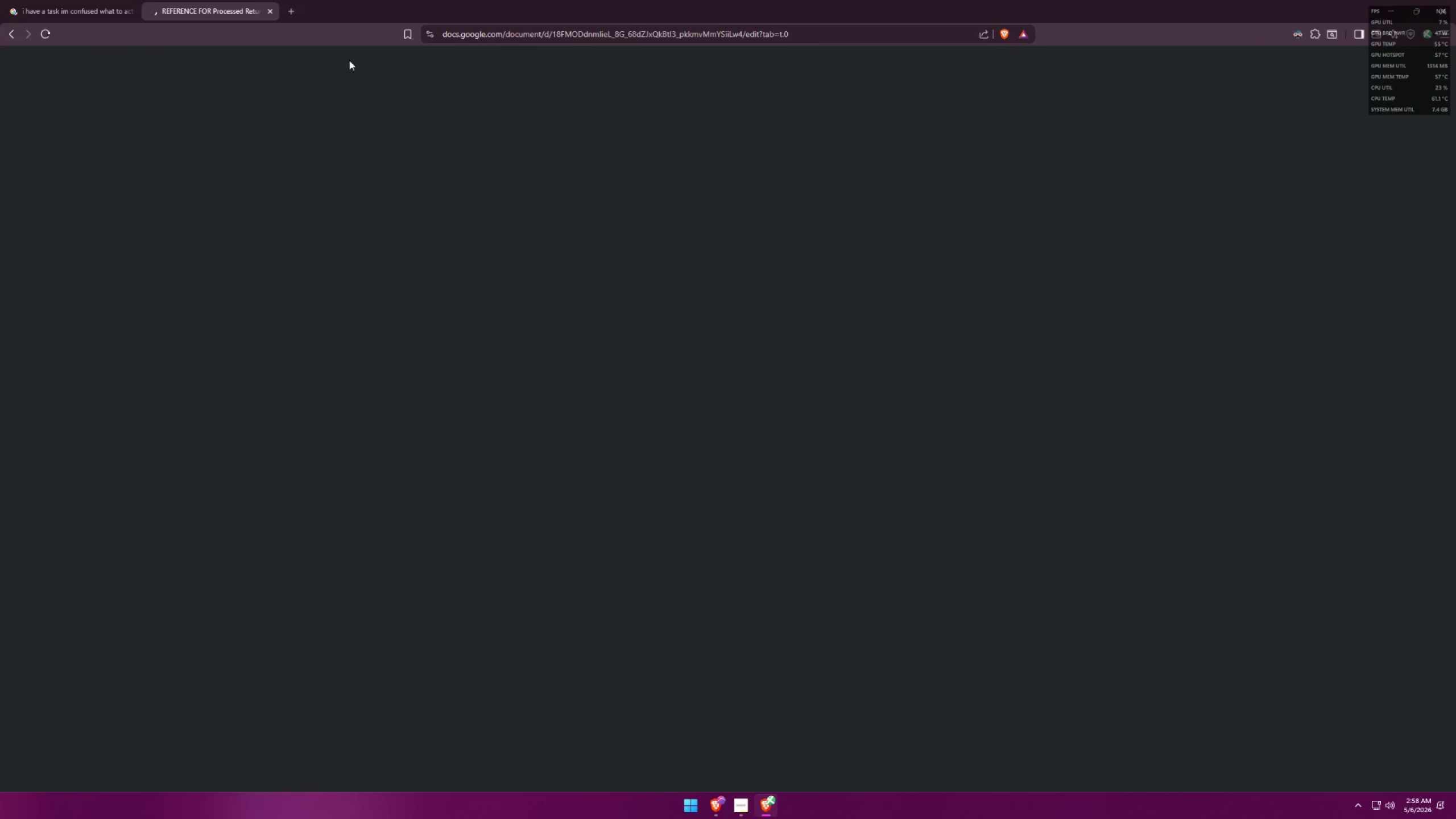 
left_click([293, 0])
 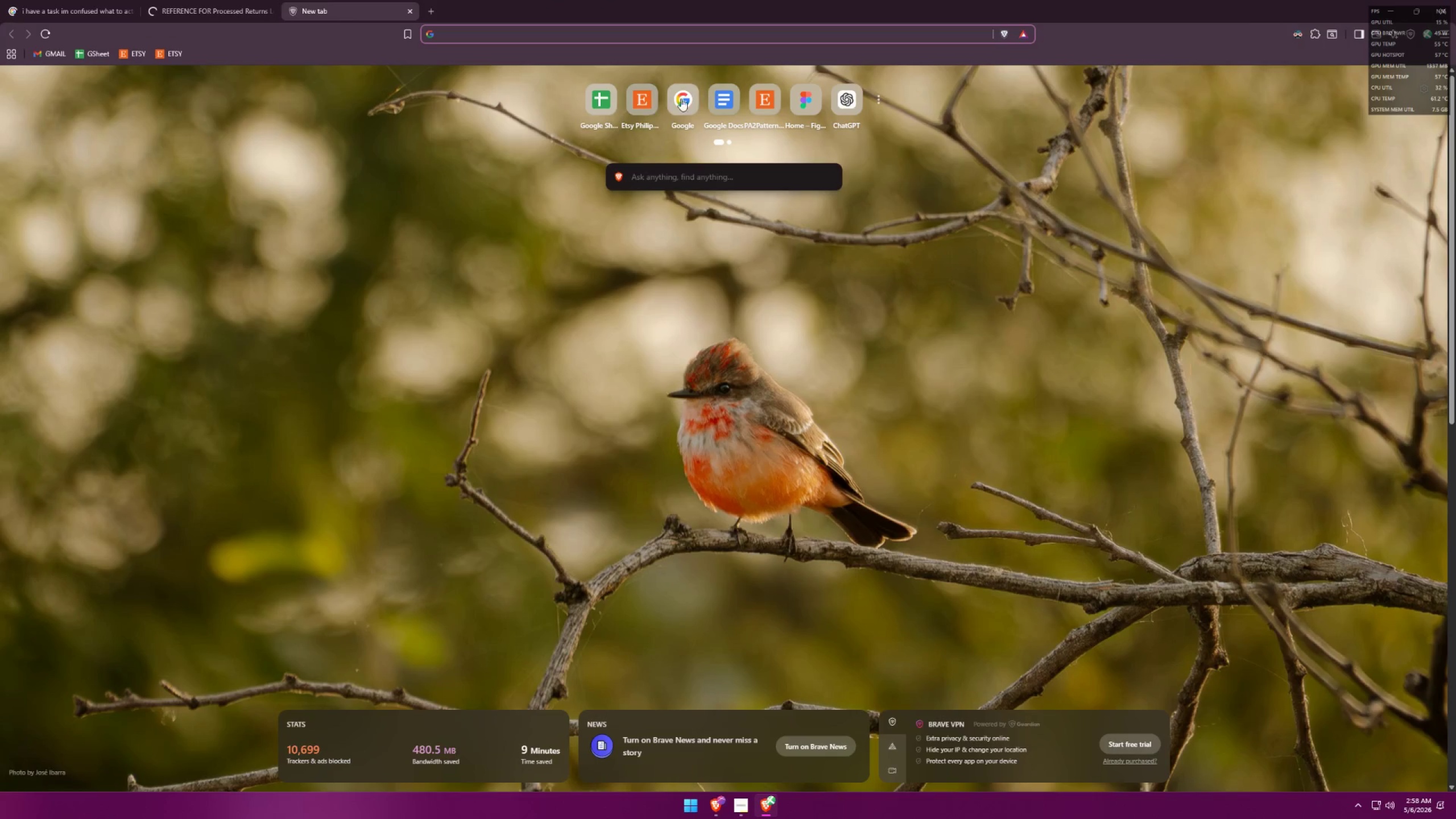 
left_click([696, 95])
 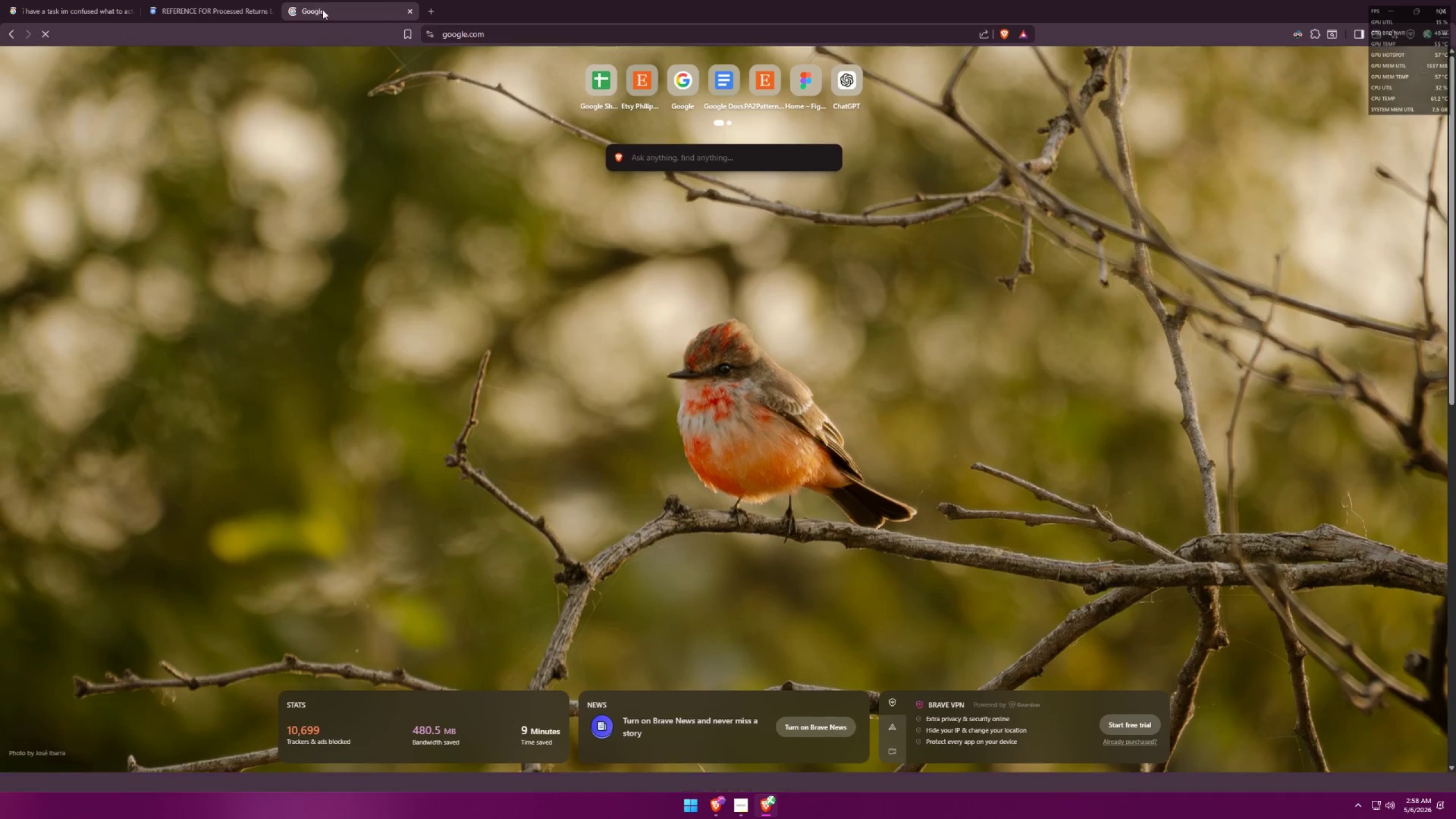 
left_click([275, 0])
 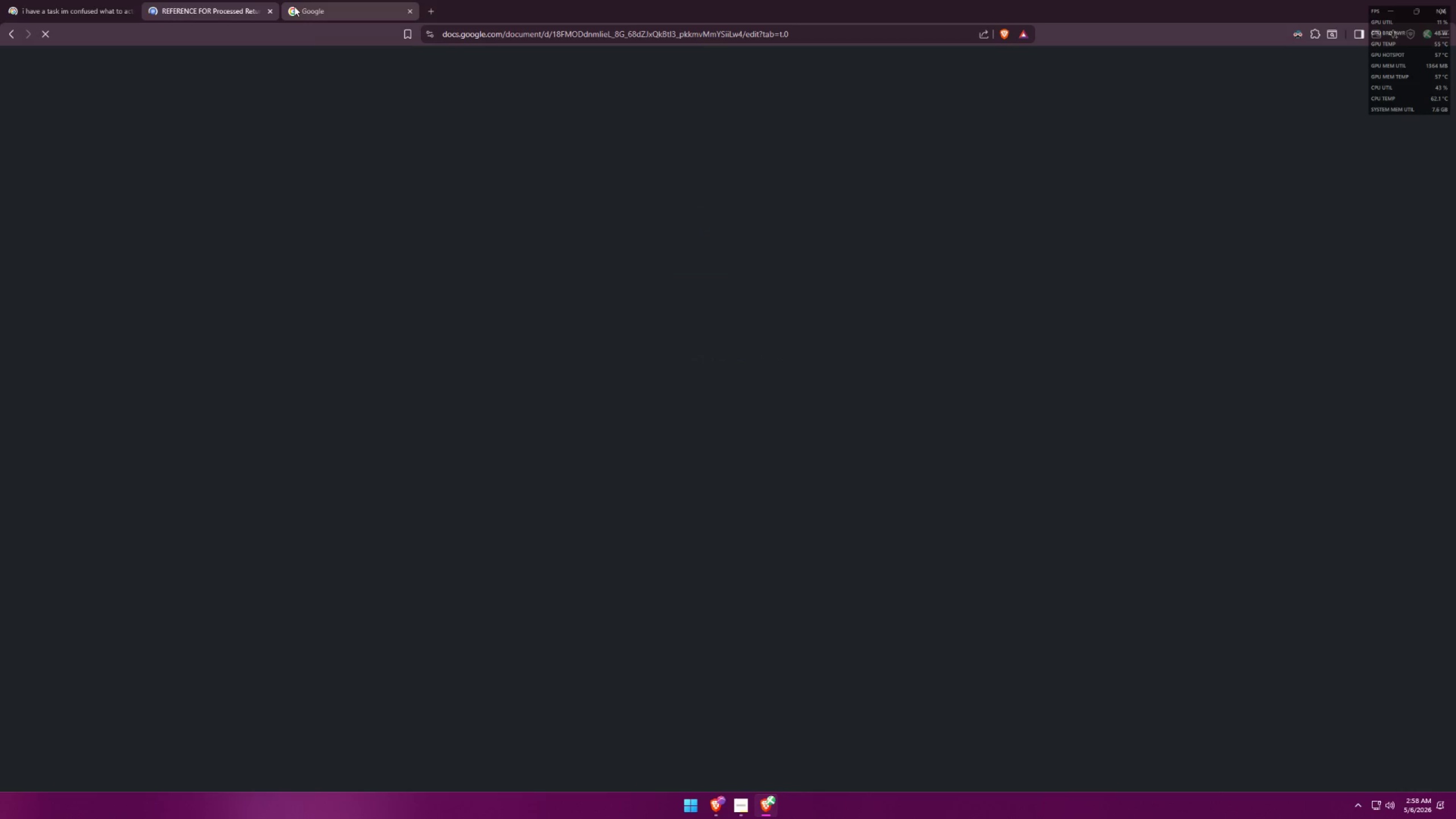 
left_click([585, 41])
 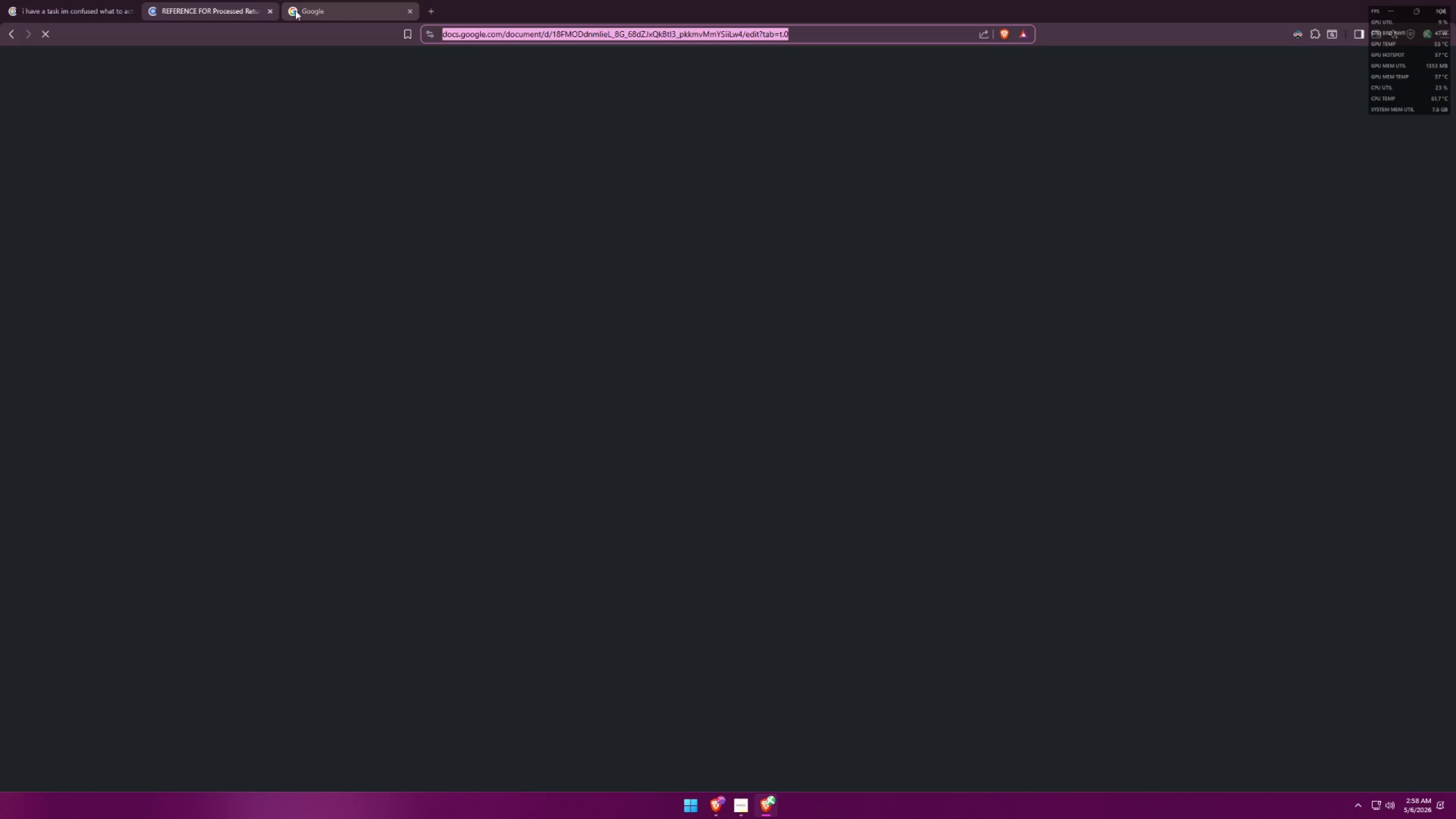 
left_click([268, 11])
 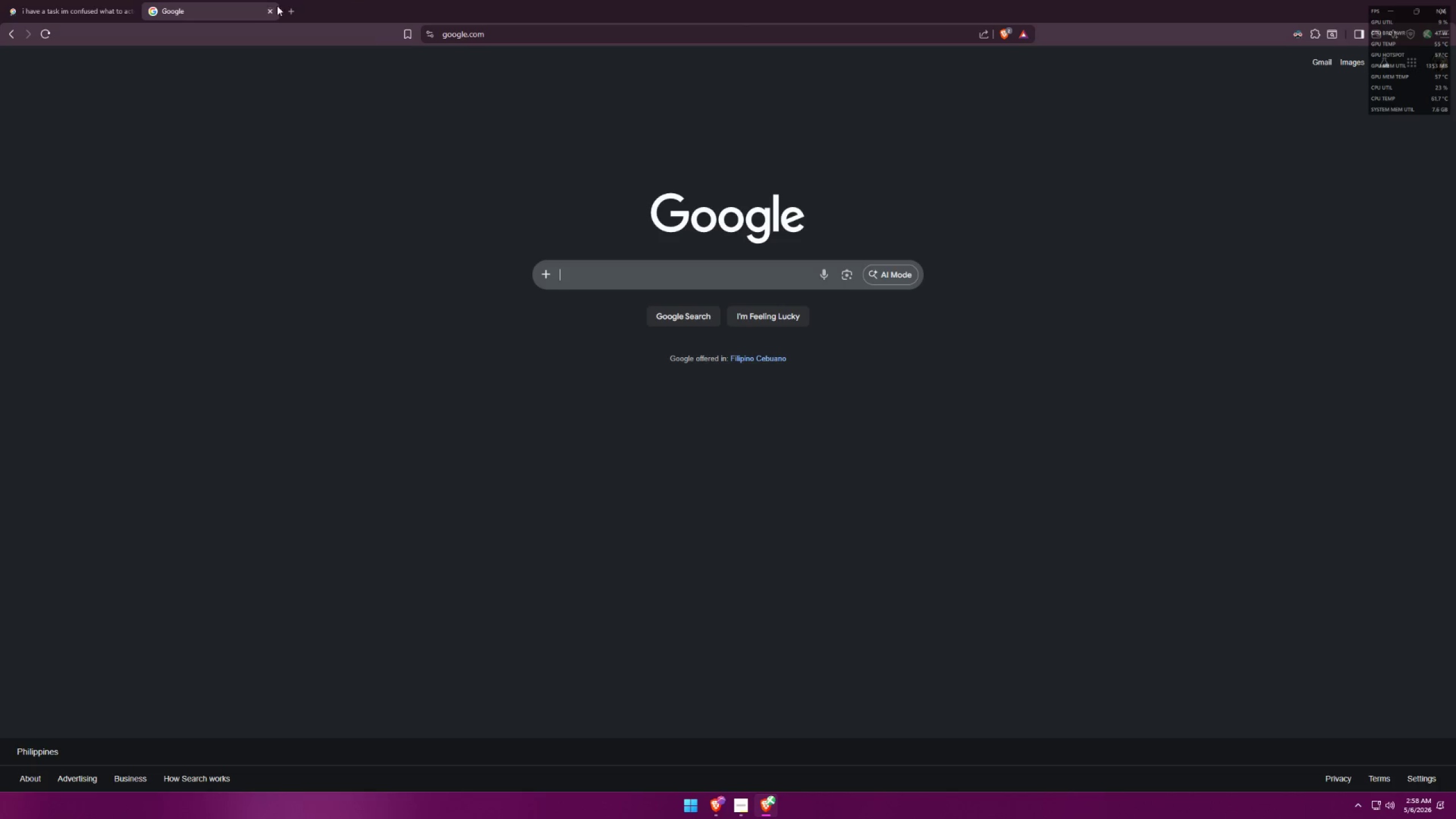 
left_click([283, 2])
 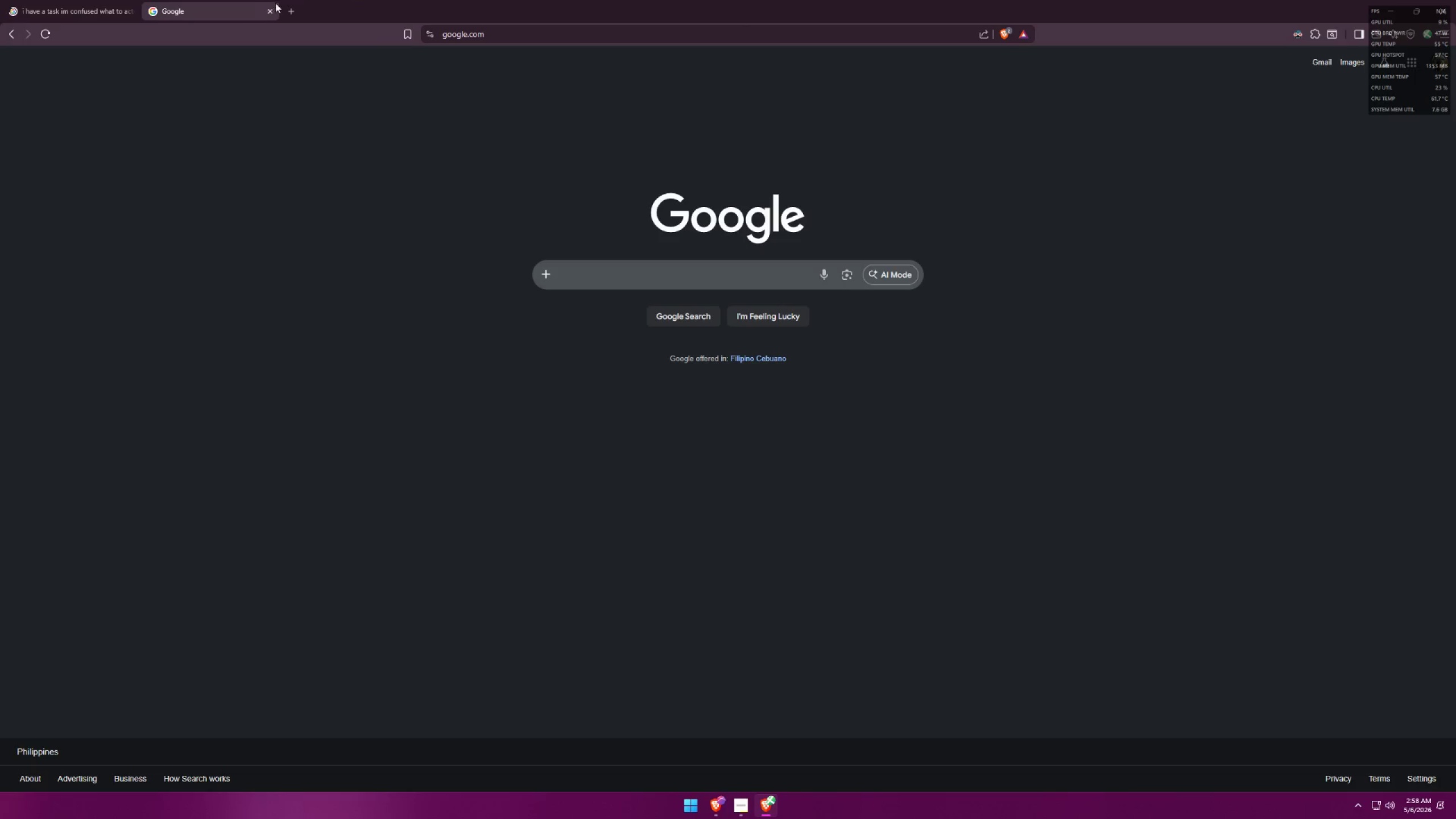 
left_click([293, 0])
 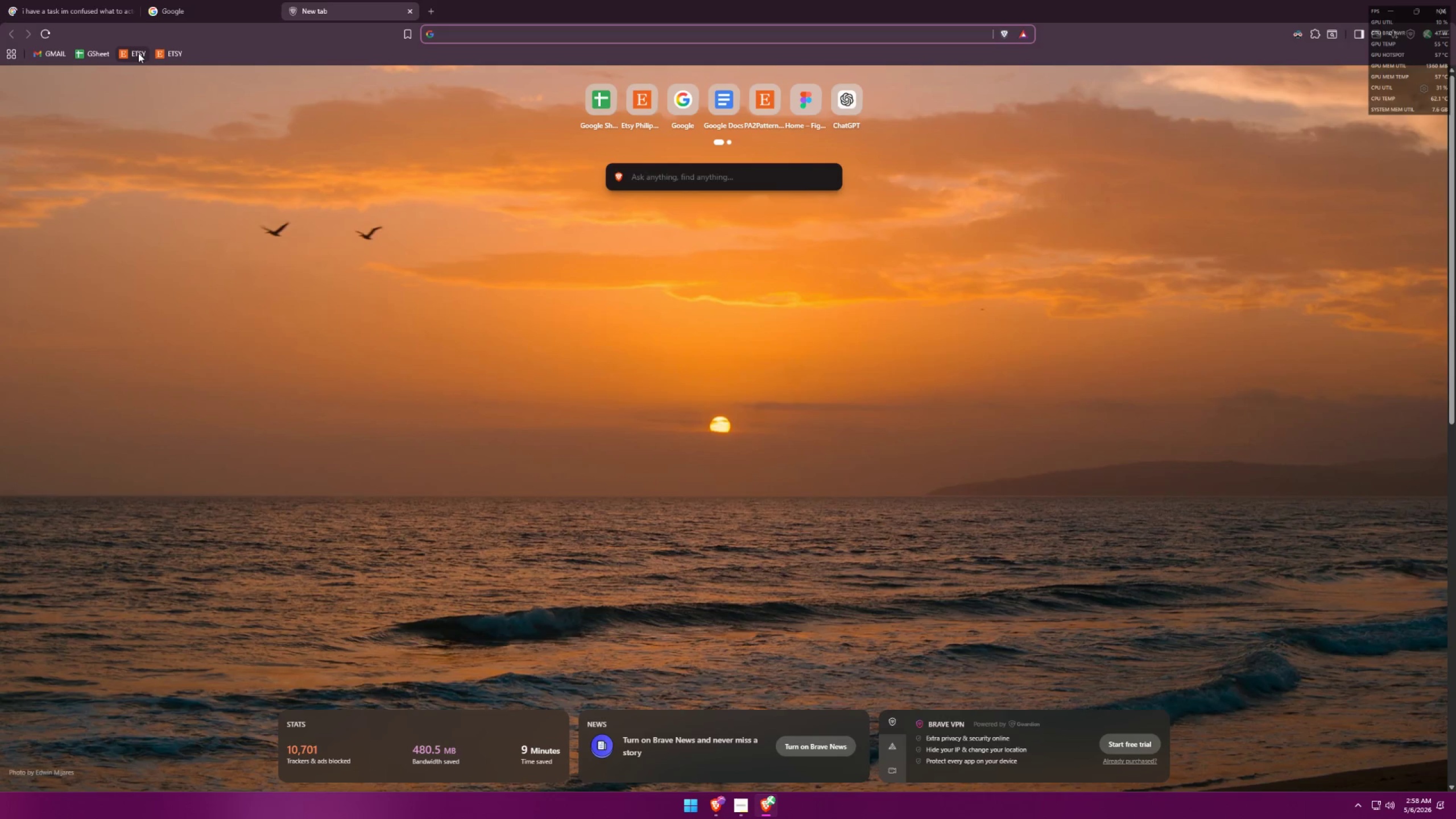 
type(go)
 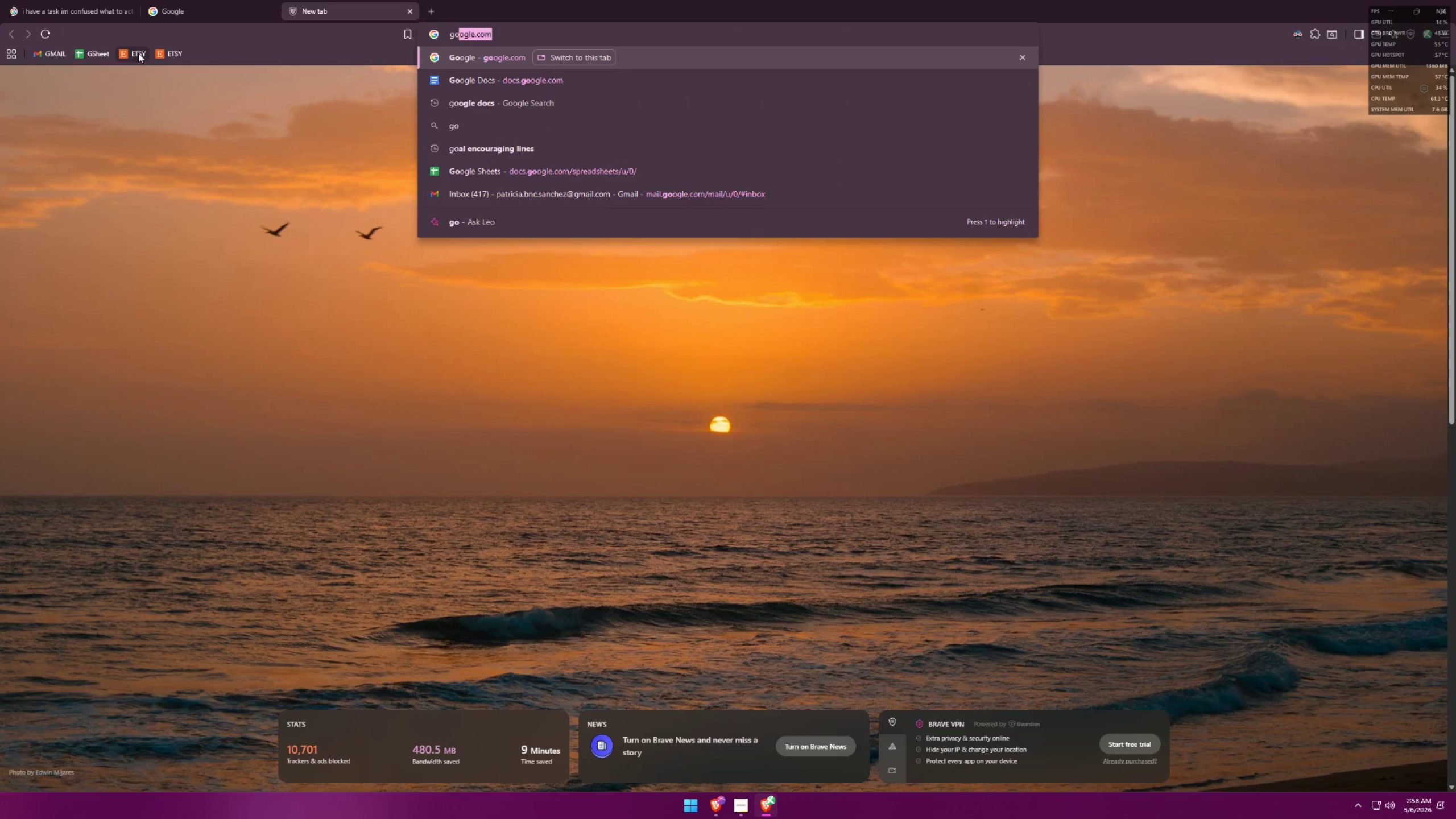 
key(ArrowDown)
 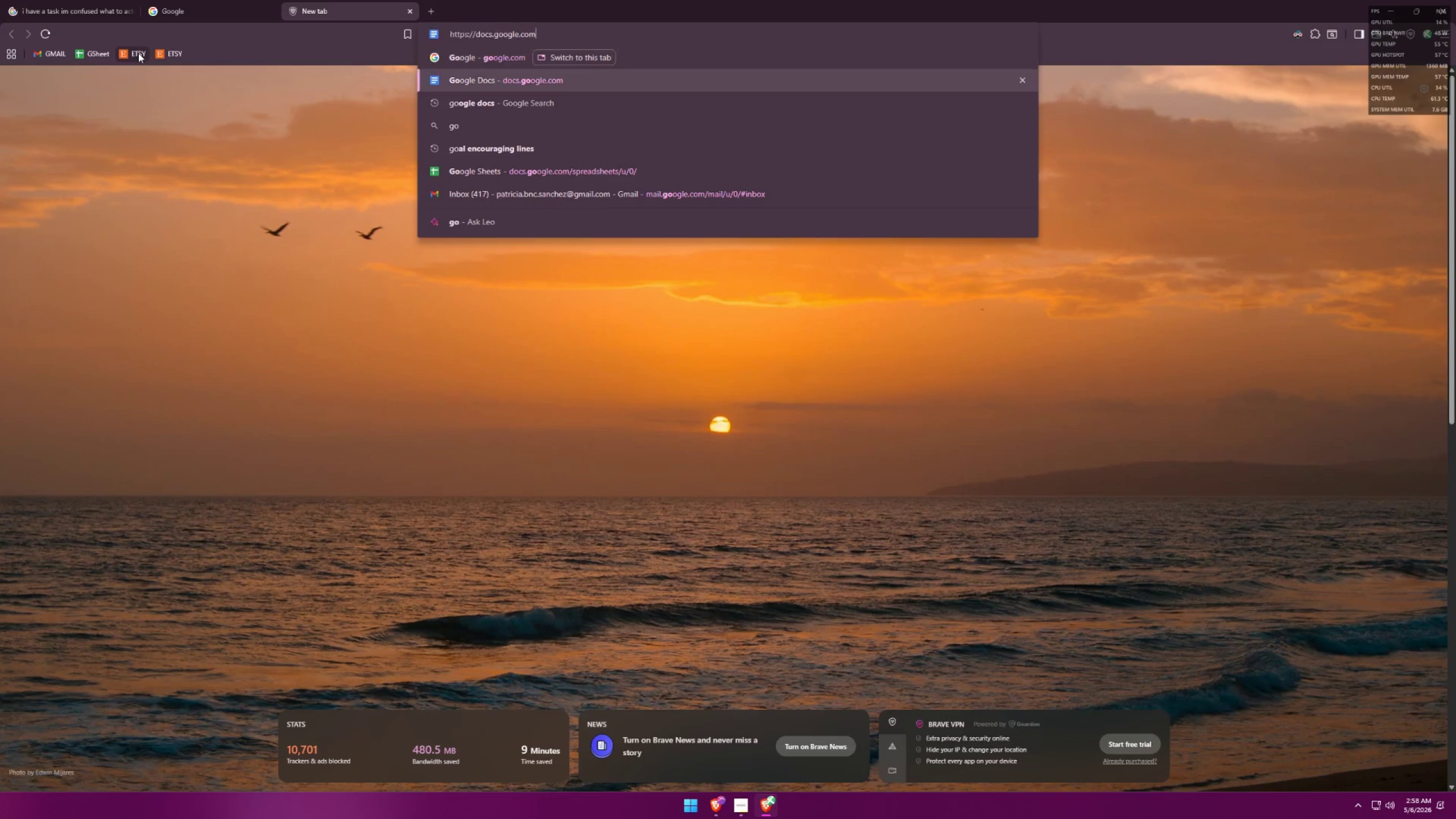 
key(Enter)
 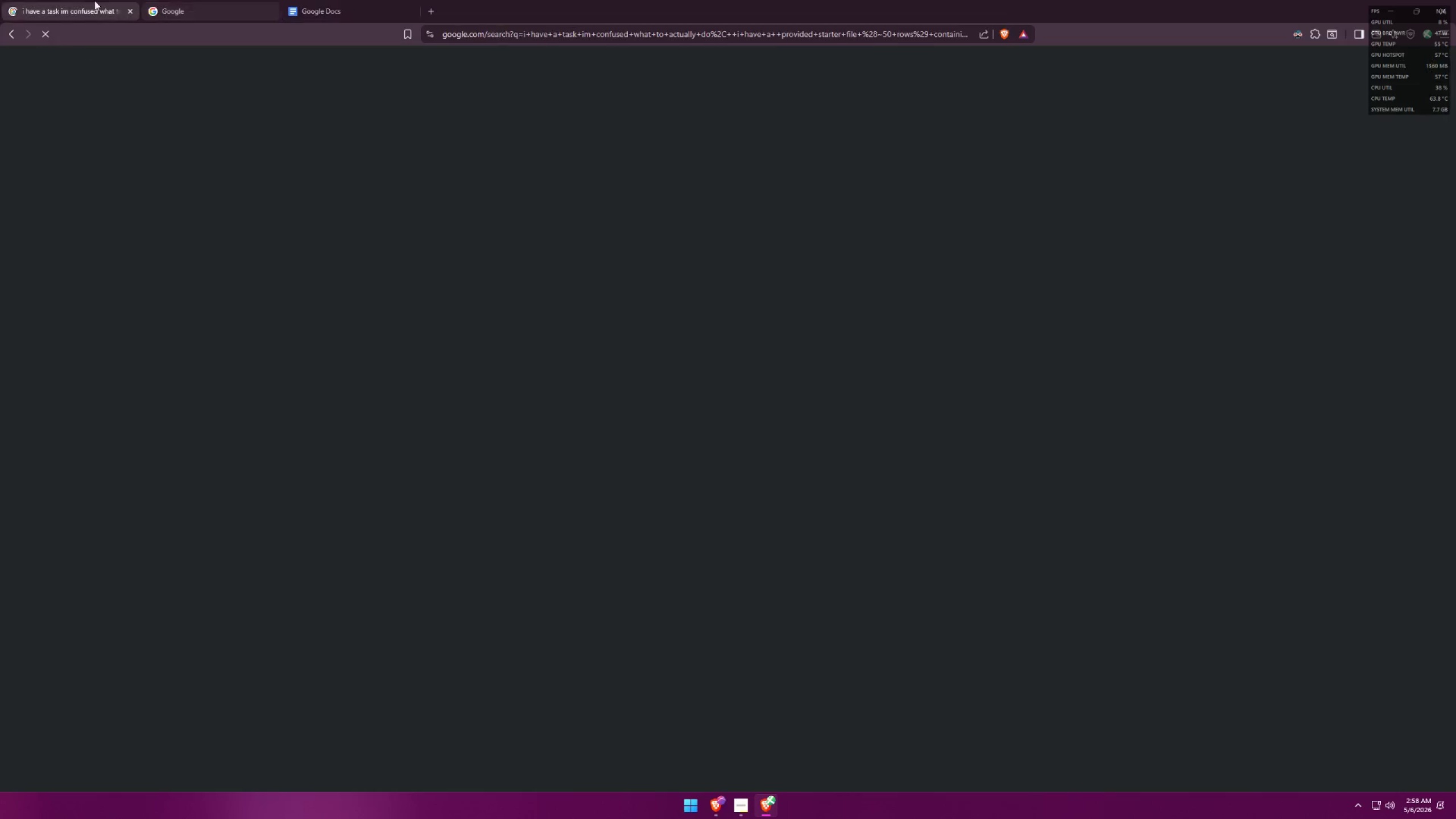 
left_click([129, 7])
 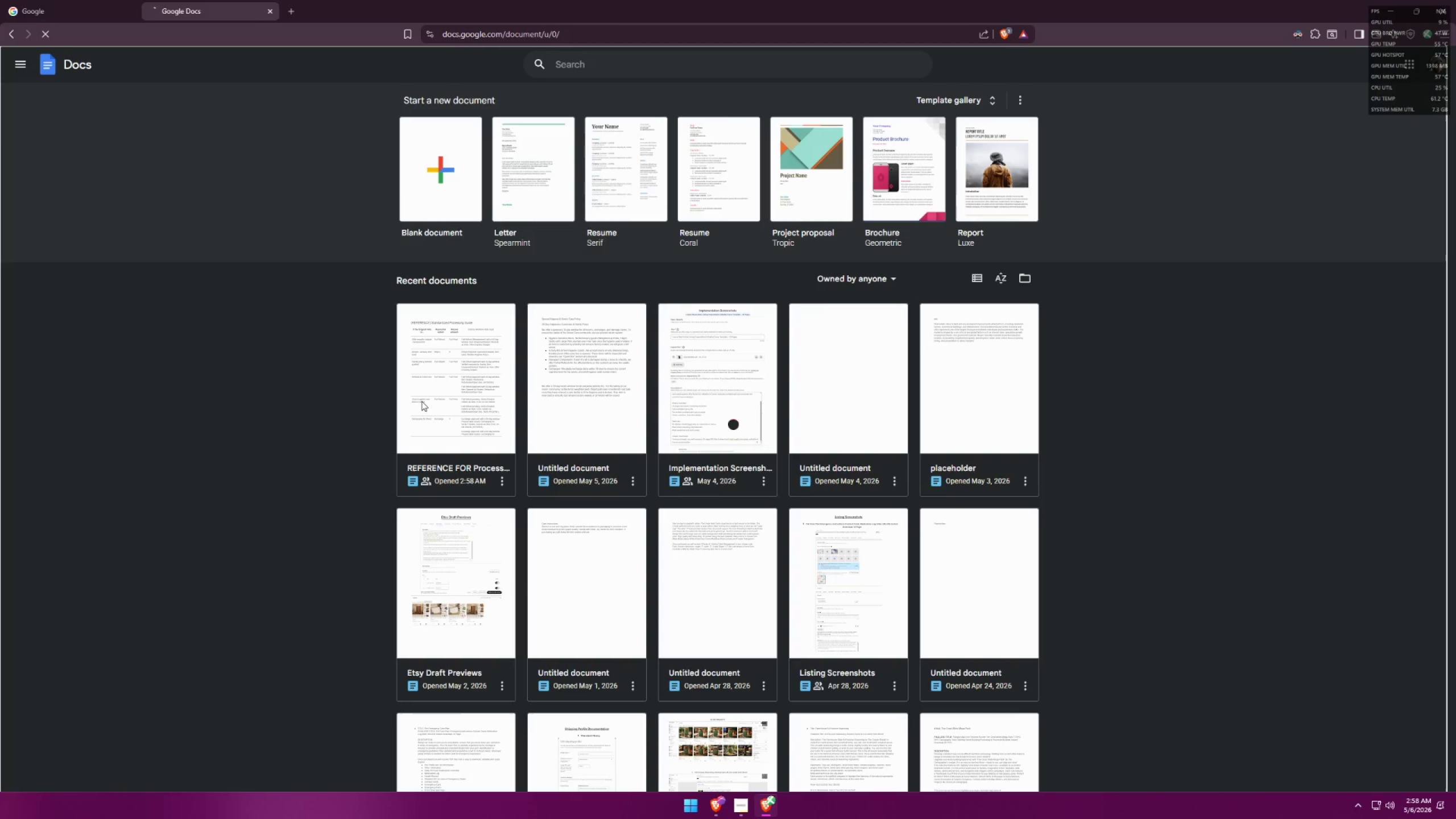 
mouse_move([145, 3])
 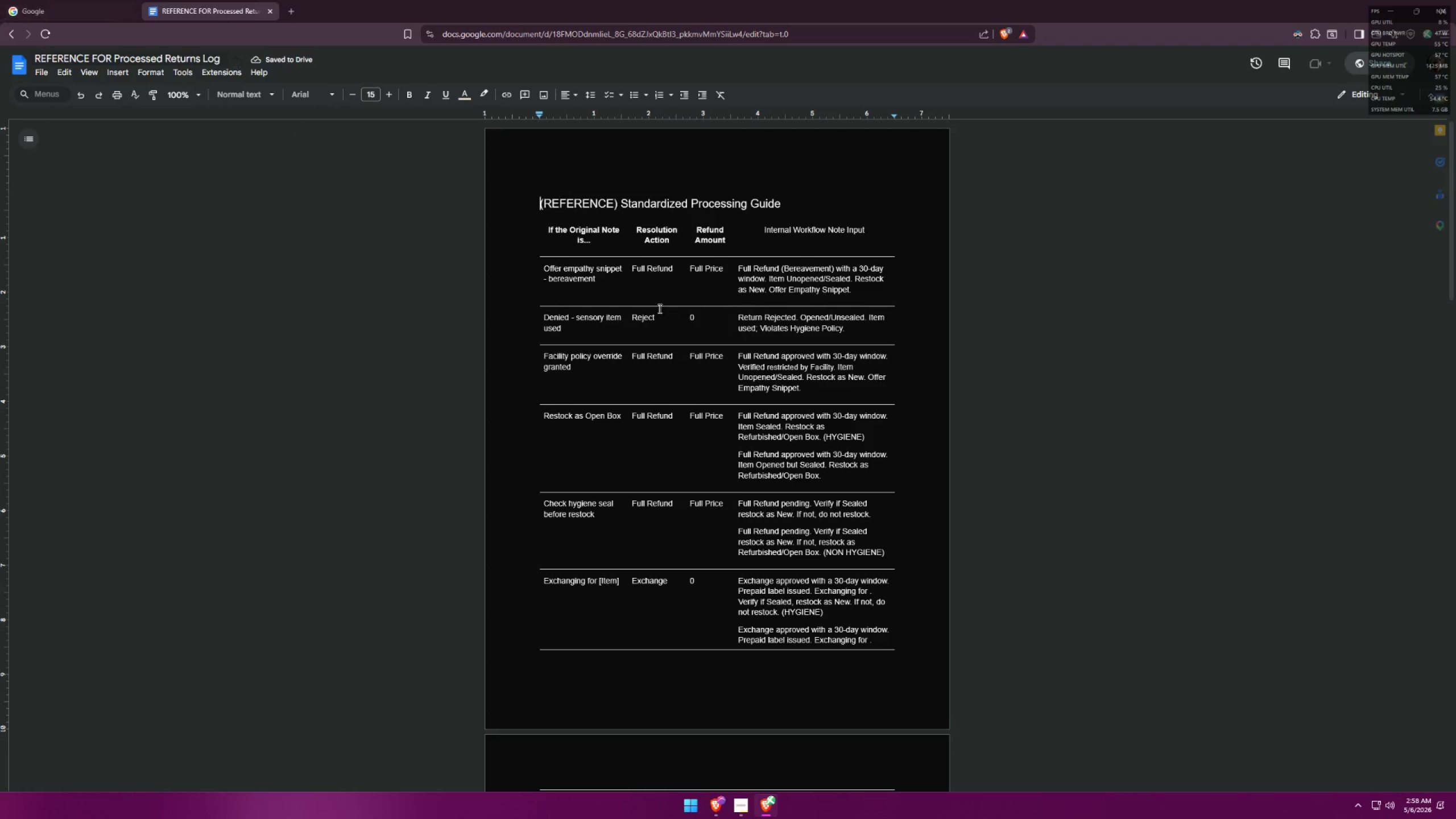 
scroll: coordinate [911, 333], scroll_direction: down, amount: 25.0
 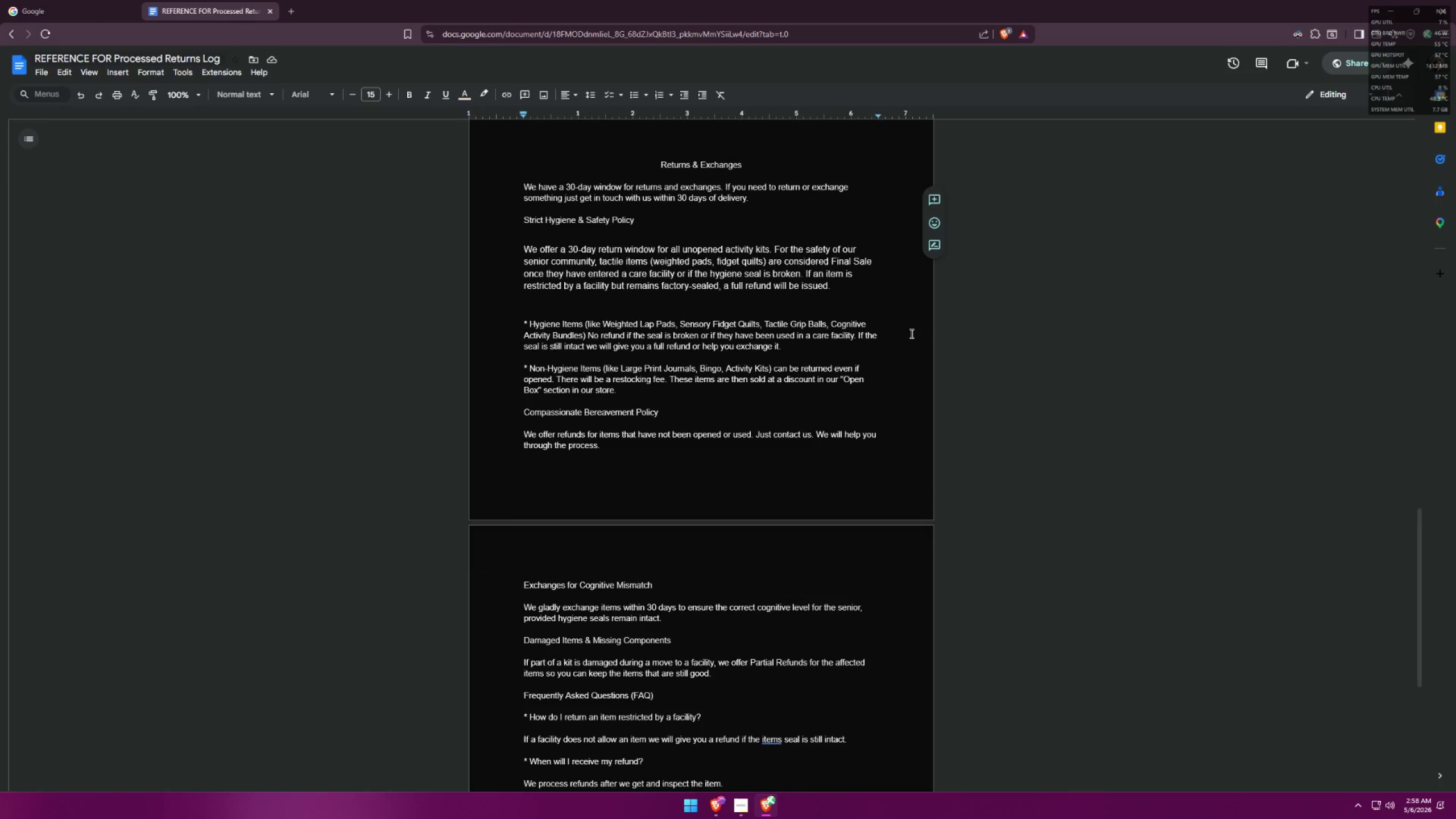 
scroll: coordinate [911, 333], scroll_direction: none, amount: 0.0
 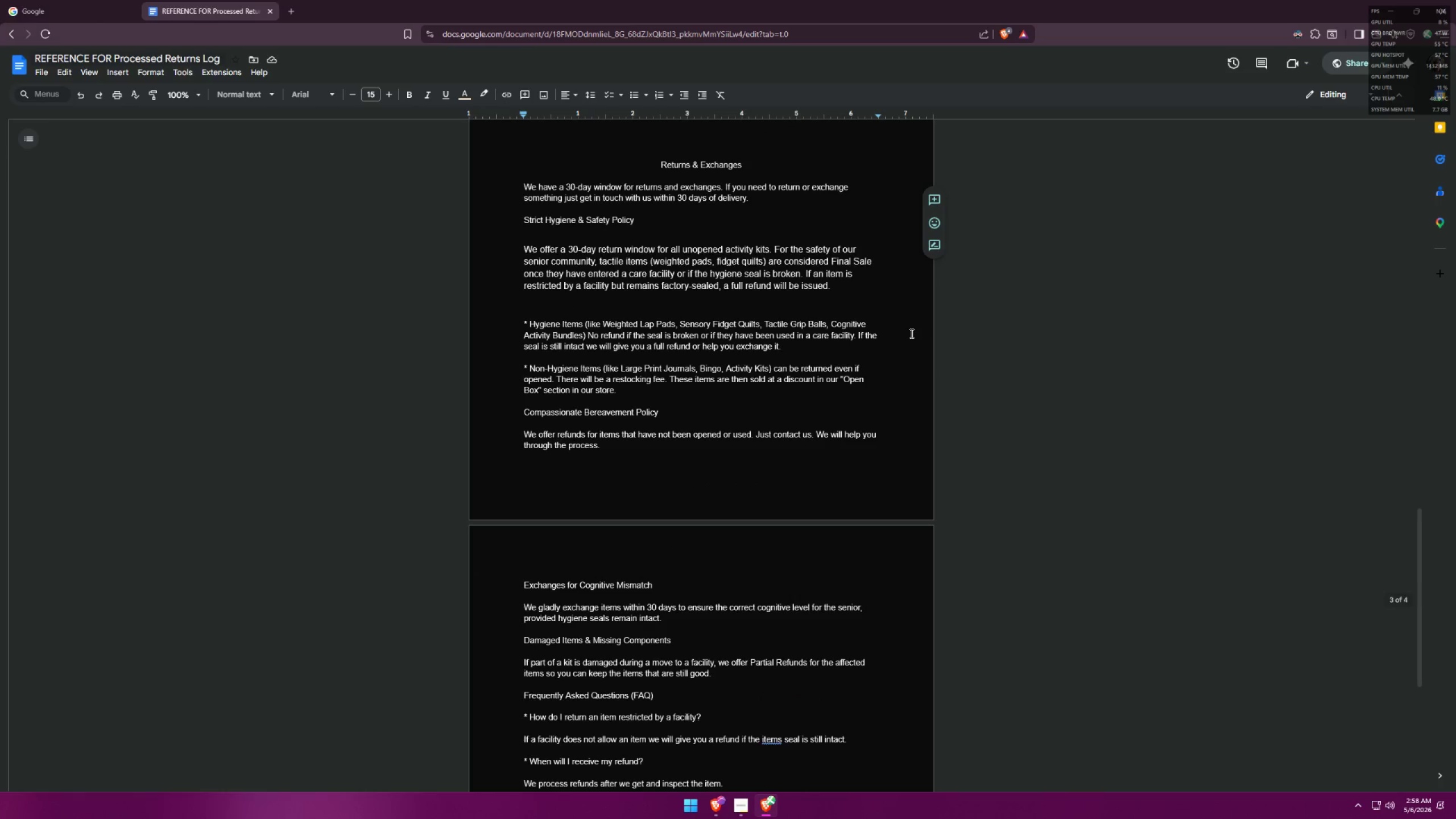 
scroll: coordinate [911, 333], scroll_direction: up, amount: 1.0
 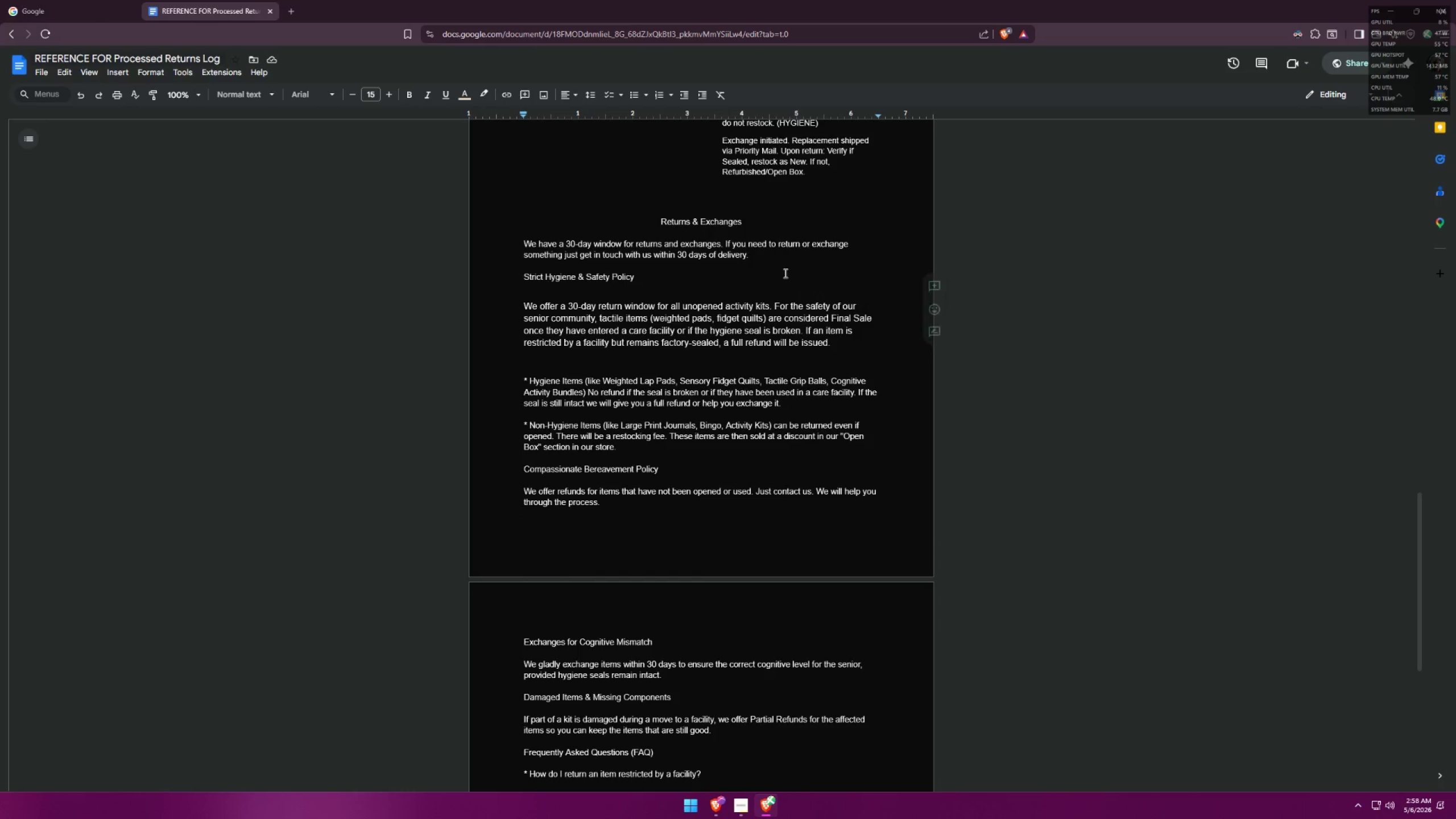 
left_click_drag(start_coordinate=[765, 267], to_coordinate=[494, 241])
 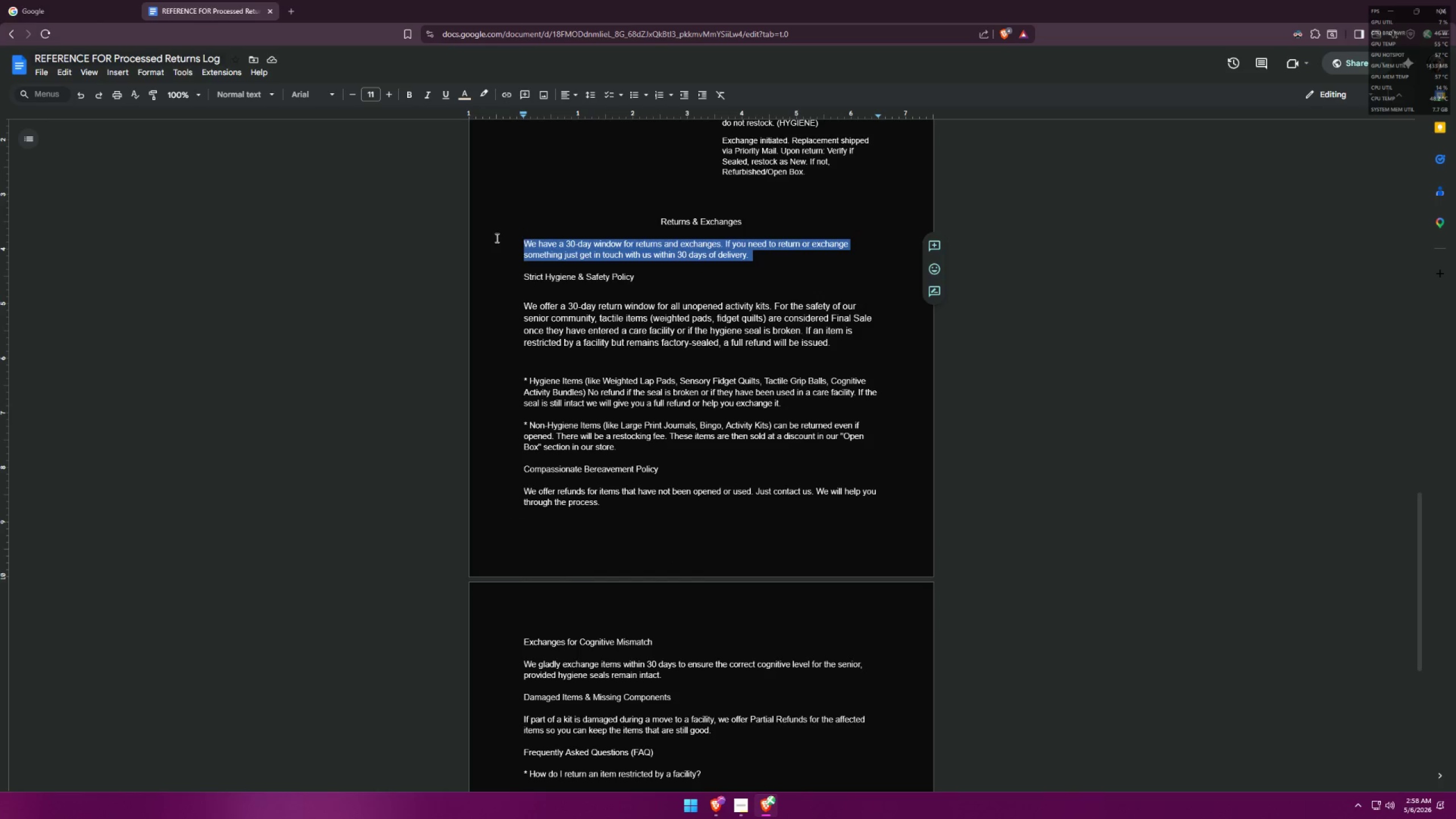 
key(Backspace)
 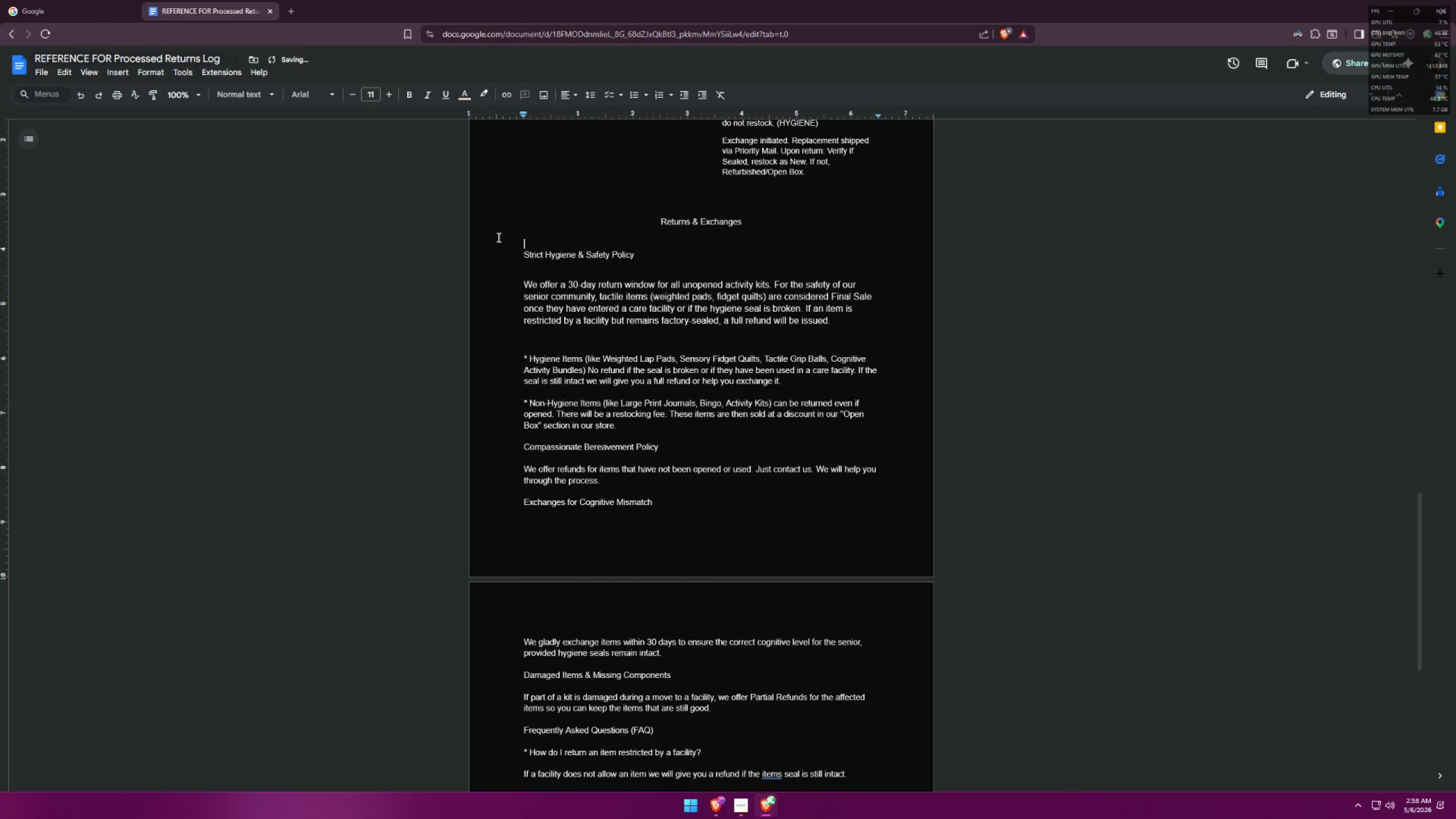 
key(Backspace)
 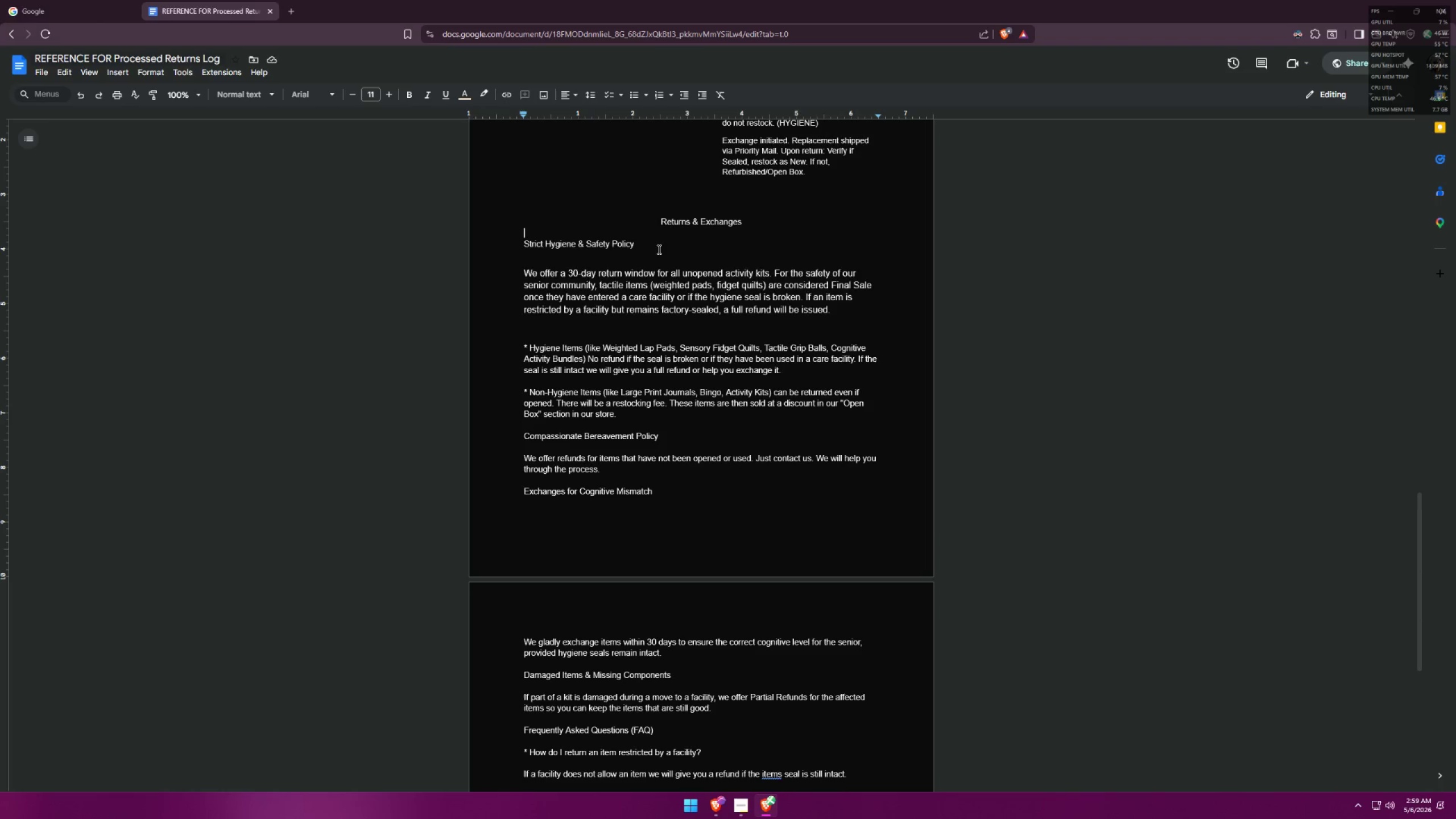 
wait(13.36)
 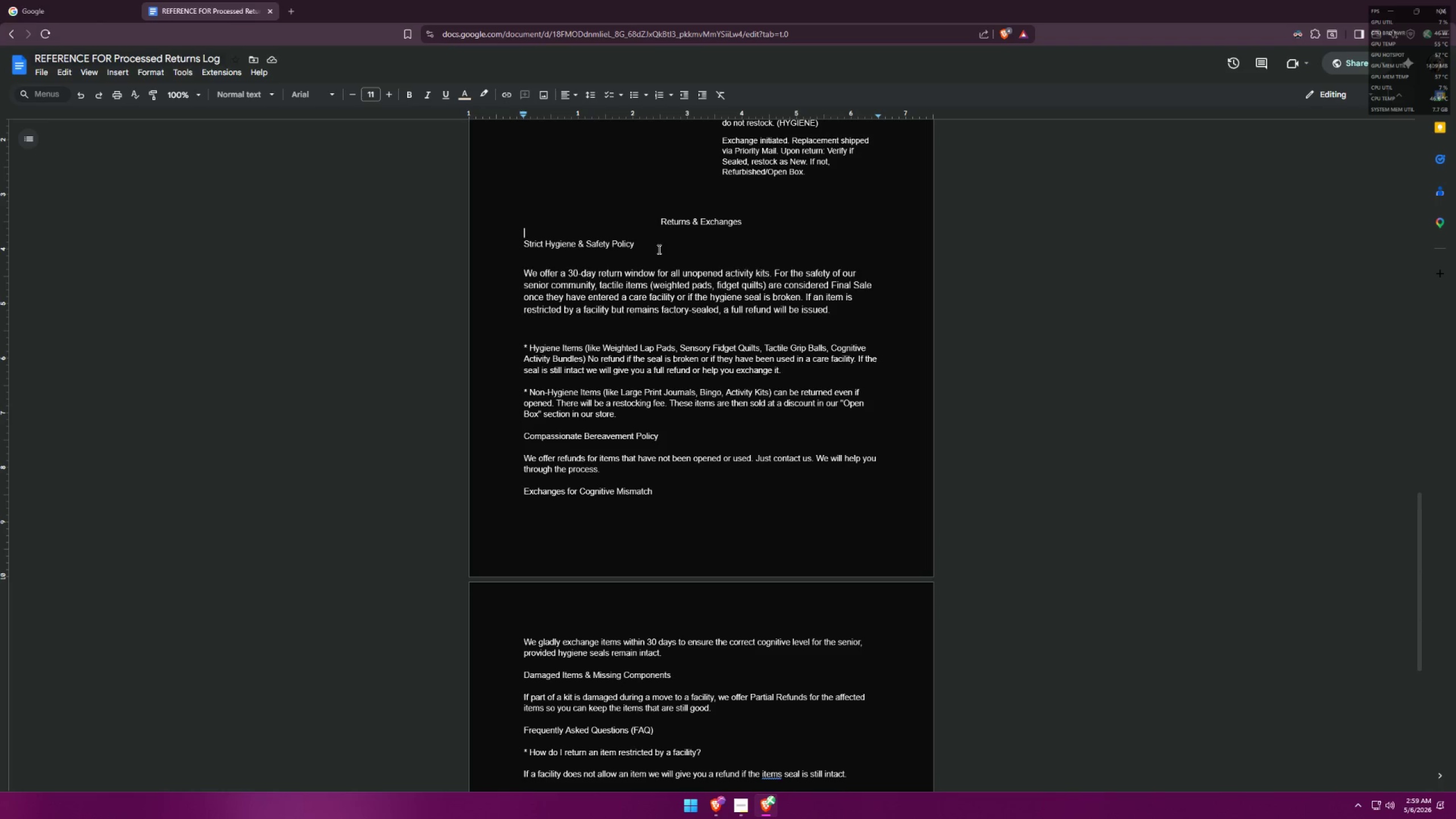 
left_click_drag(start_coordinate=[767, 281], to_coordinate=[651, 282])
 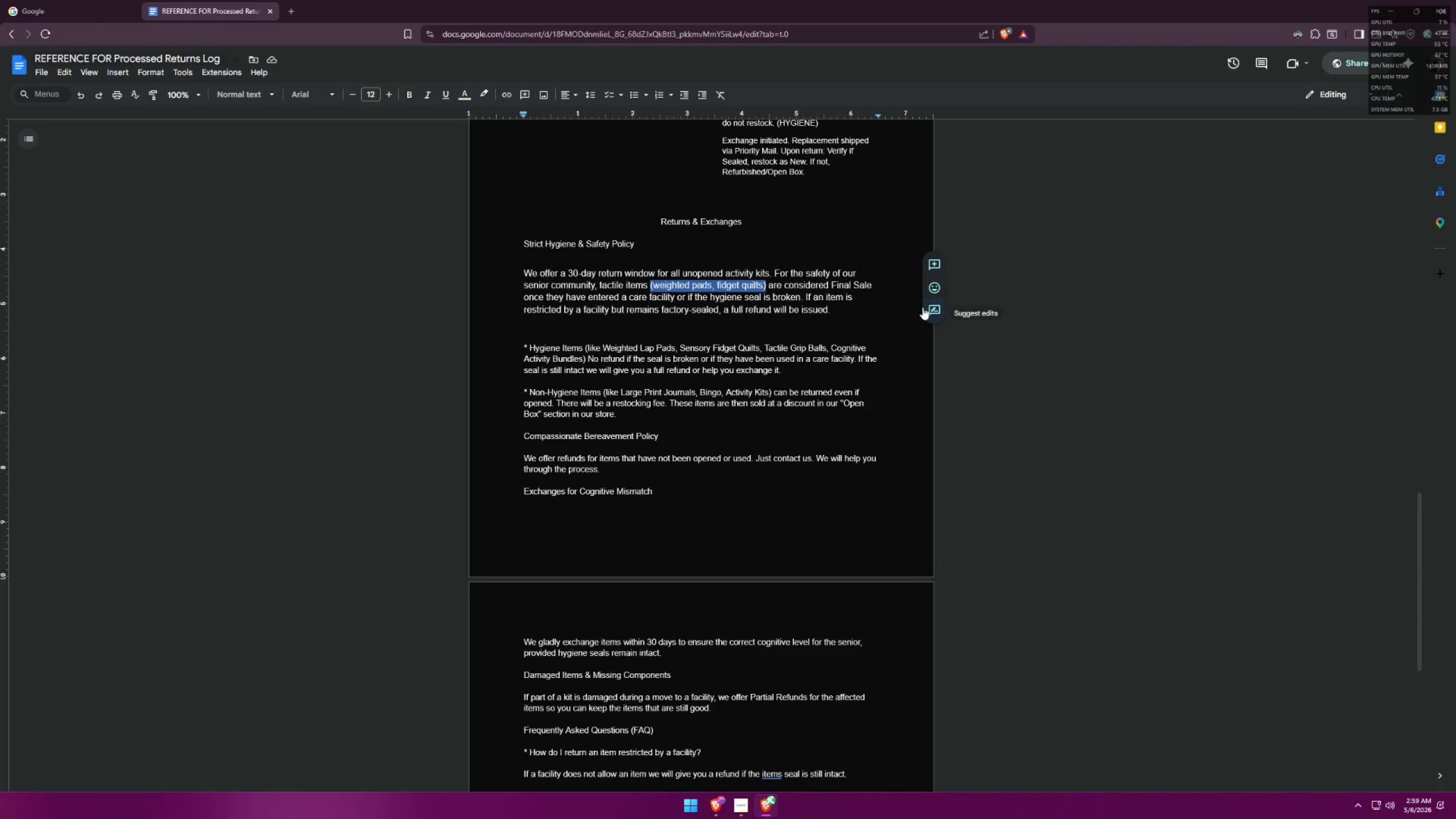 
key(Backspace)
 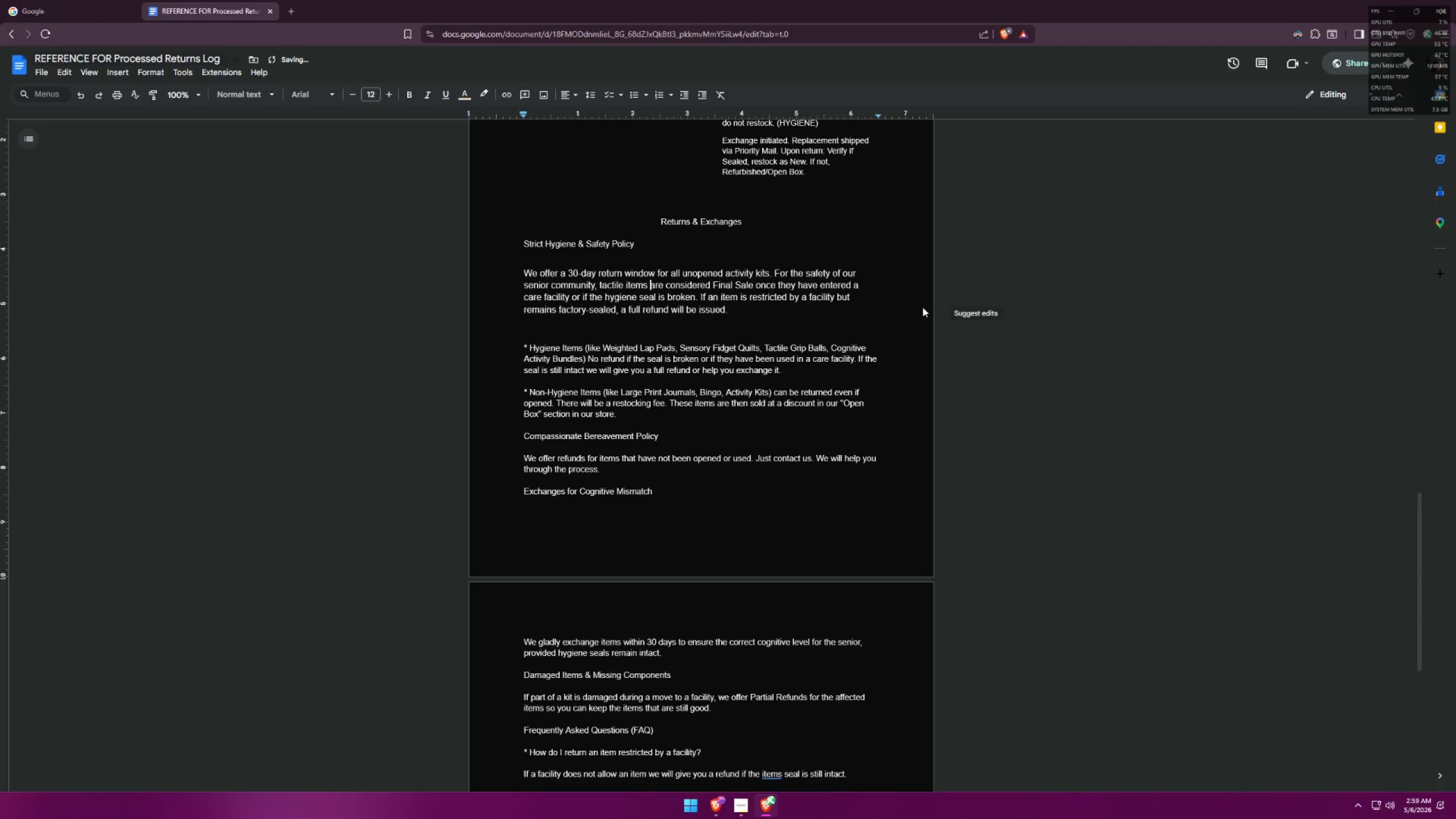 
key(A)
 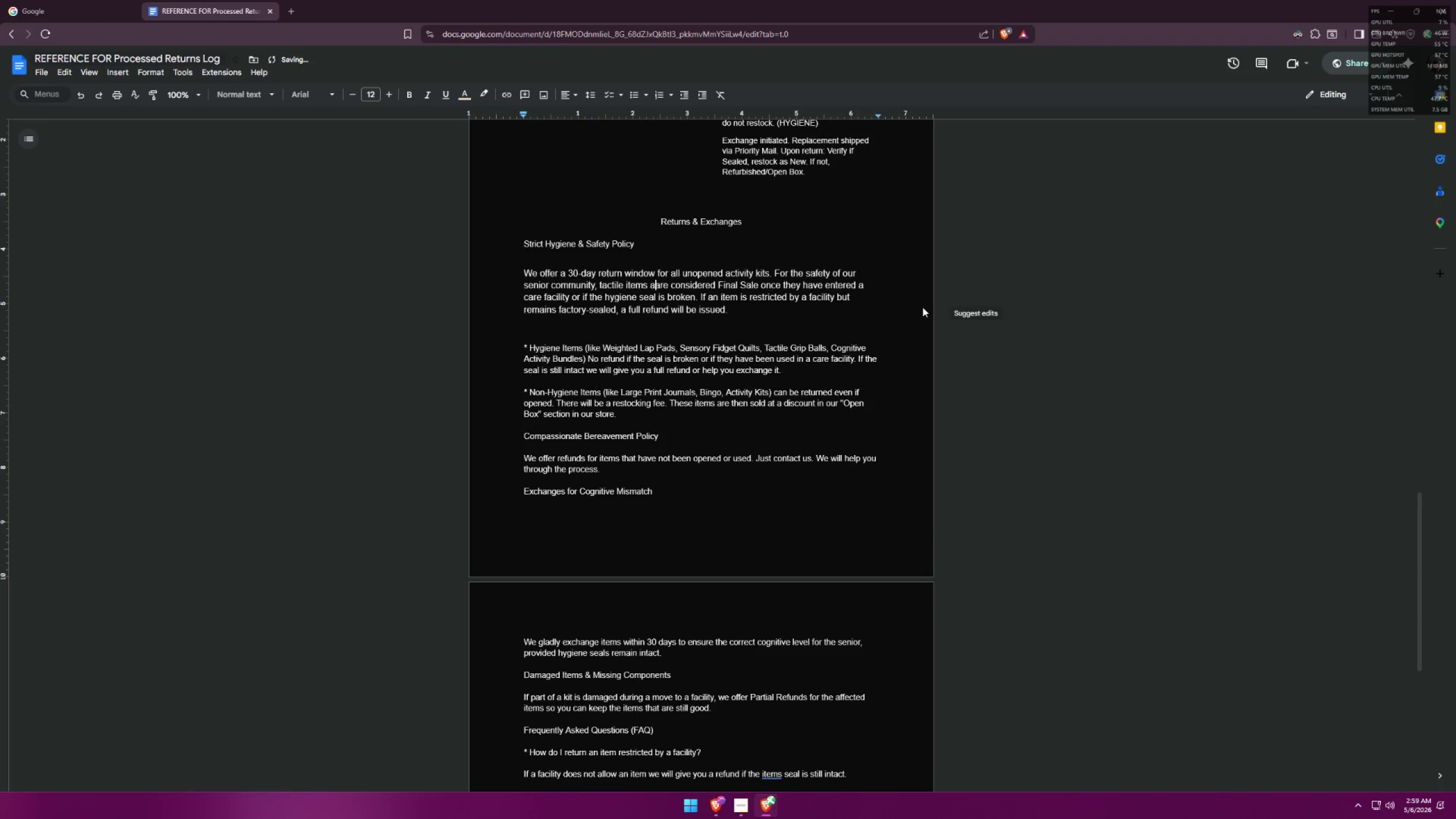 
key(Backspace)
 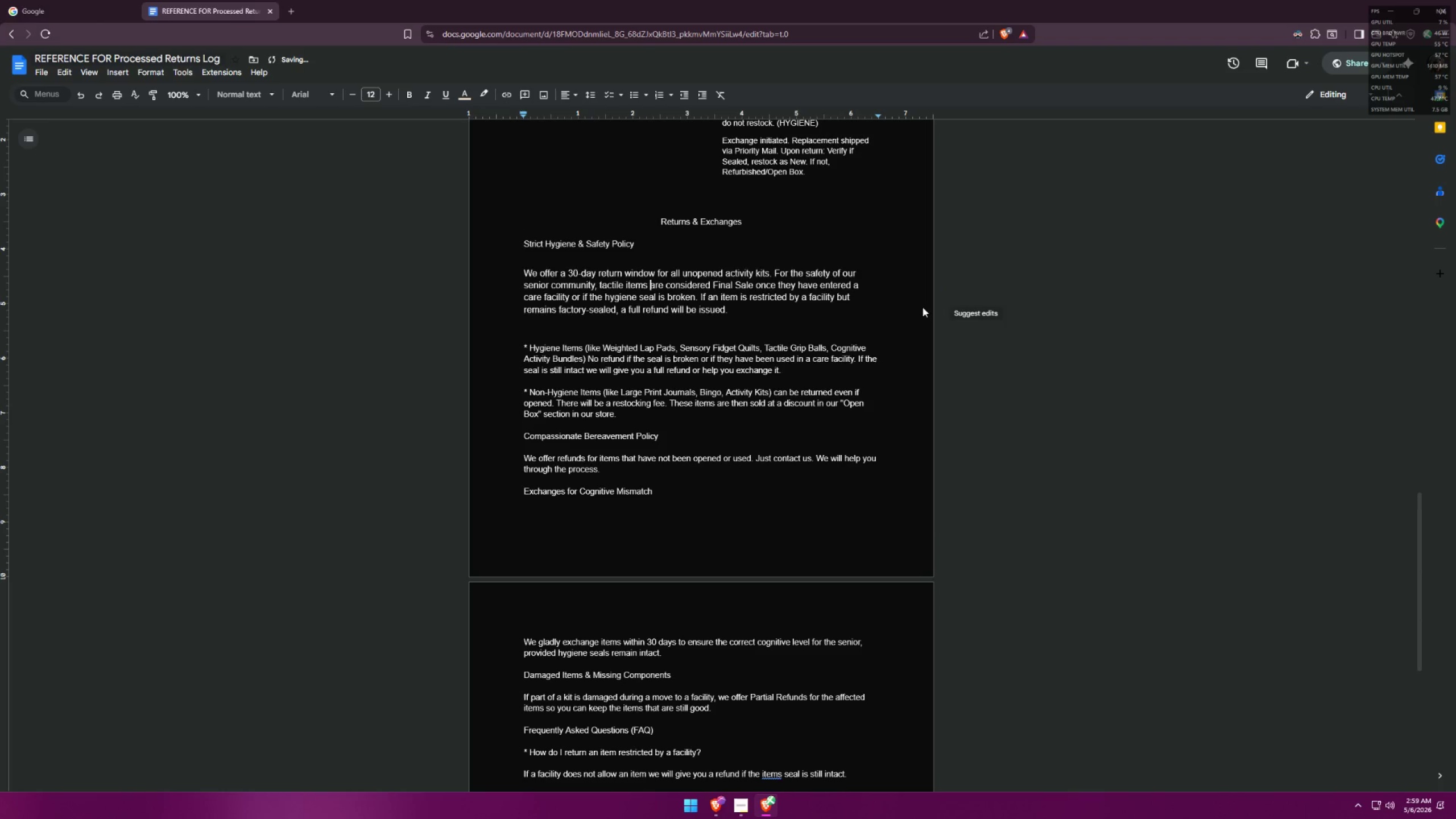 
key(Control+ControlLeft)
 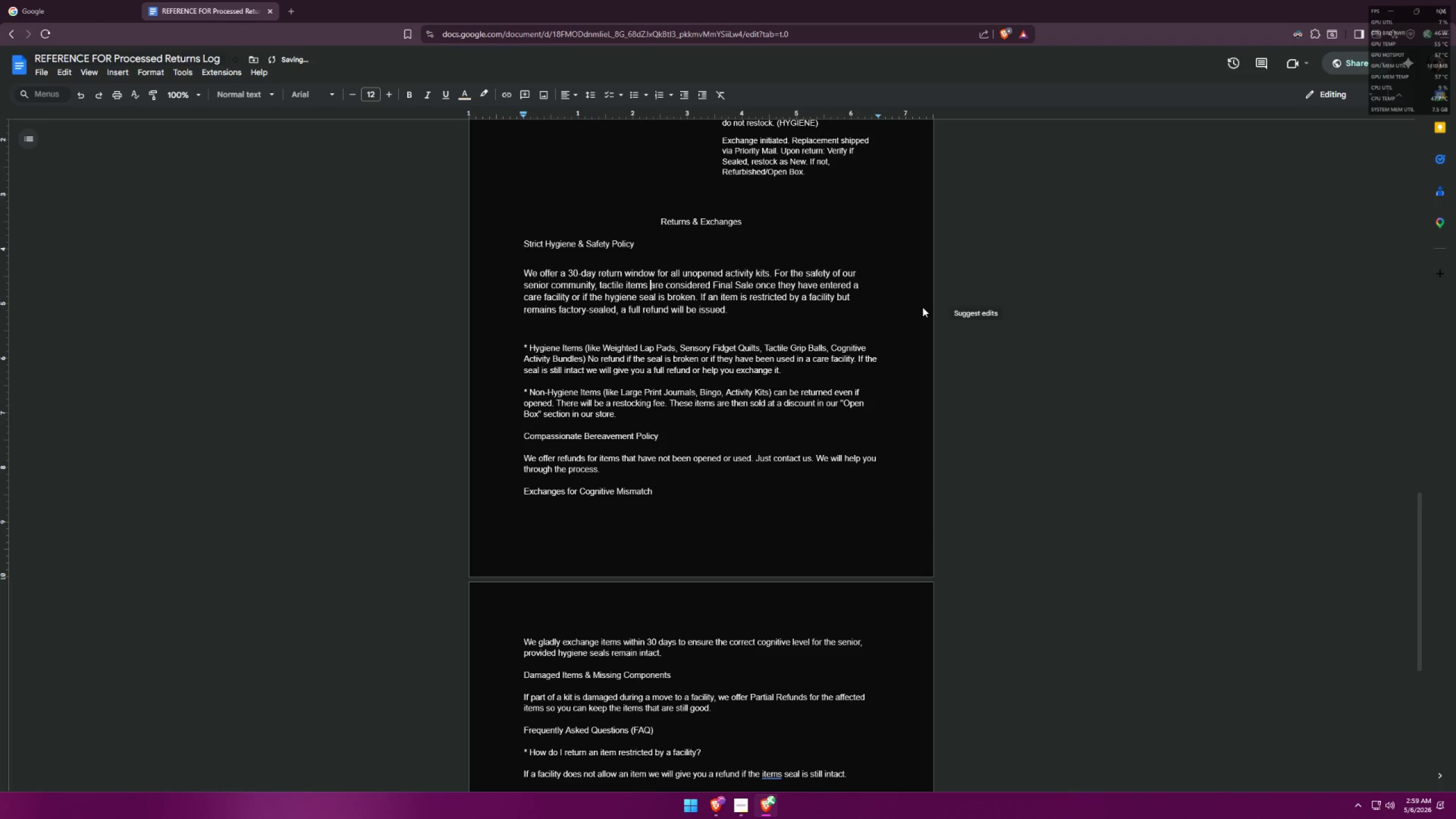 
key(Control+Z)
 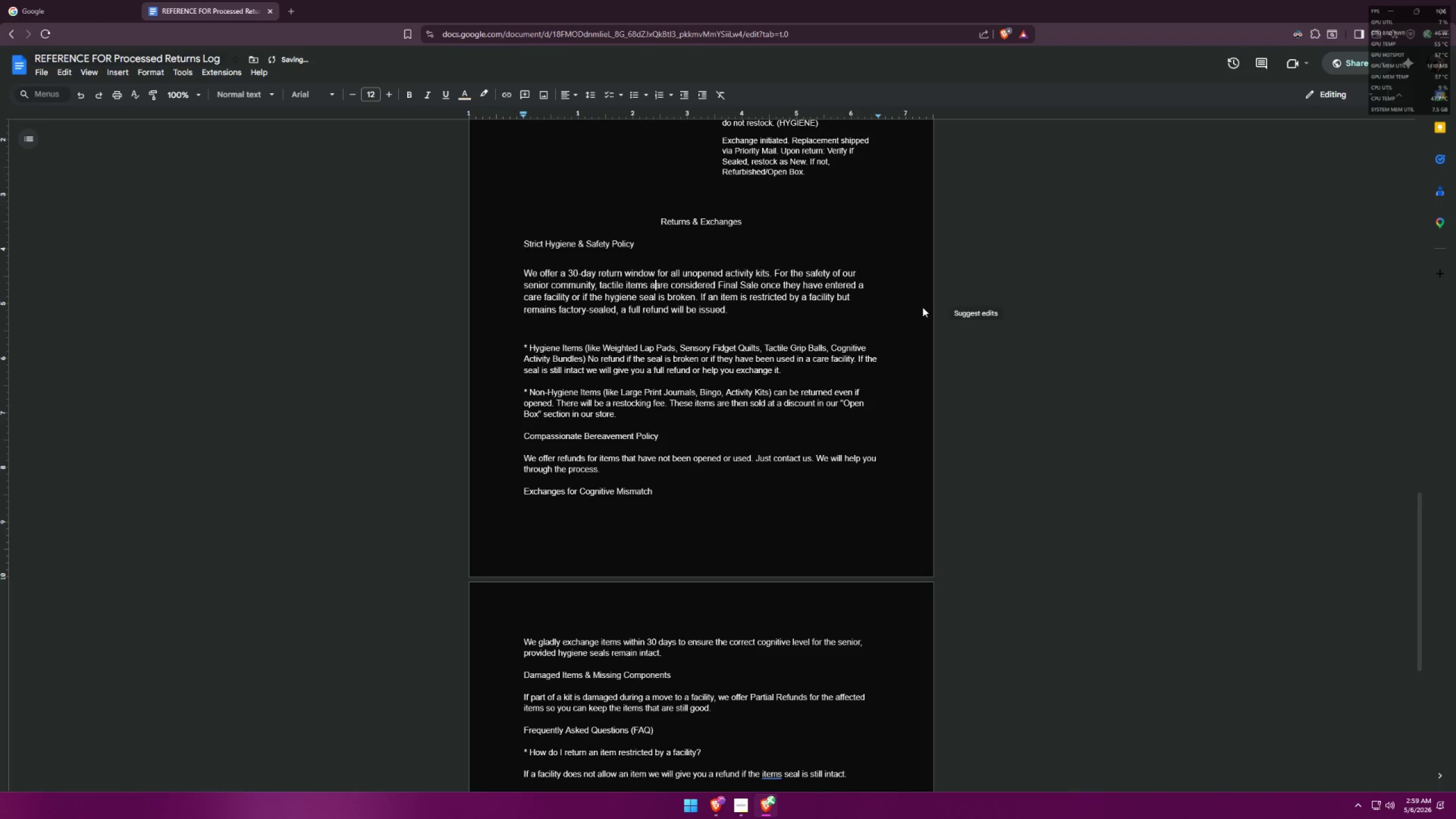 
key(Control+Z)
 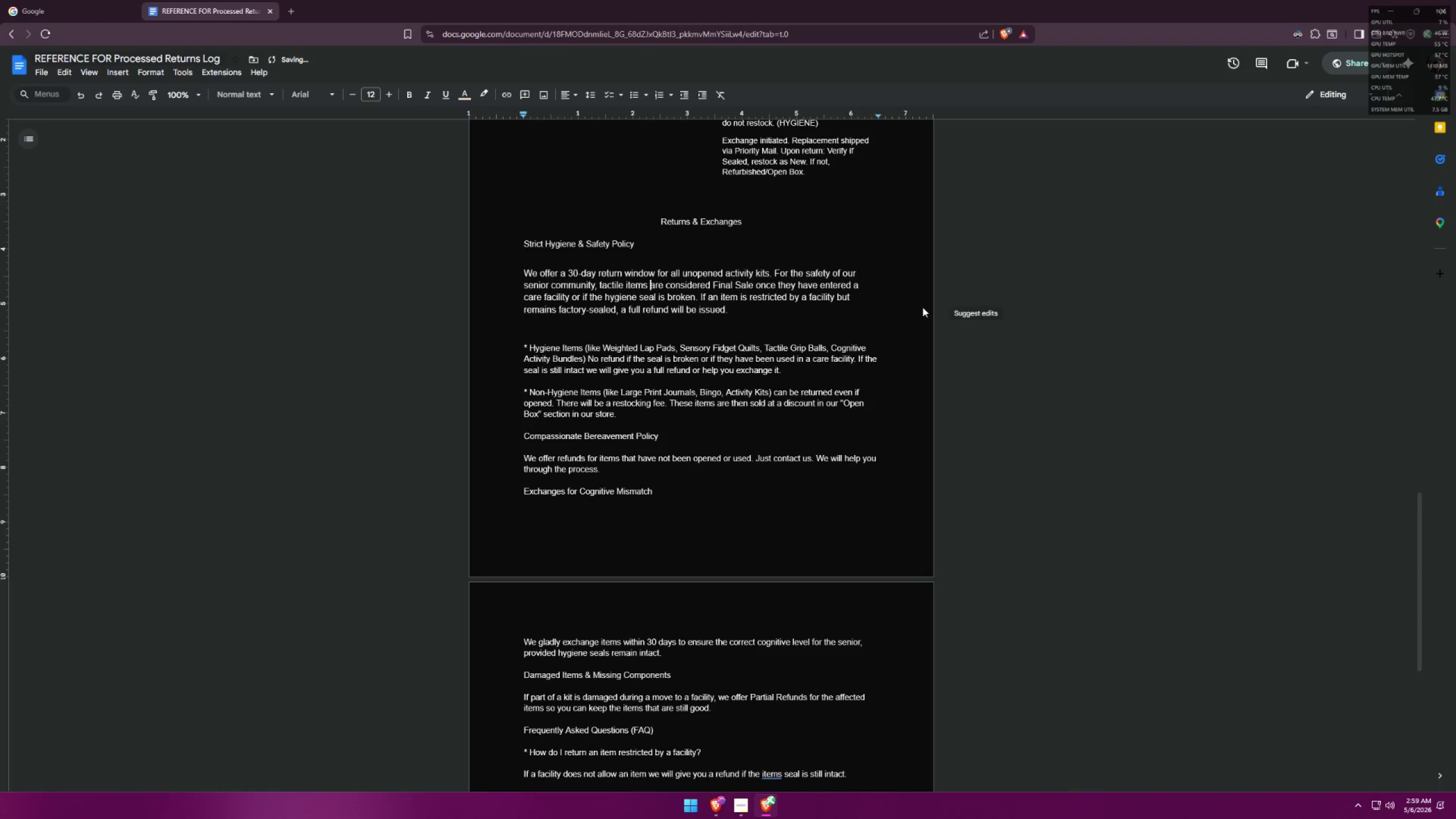 
key(Control+Z)
 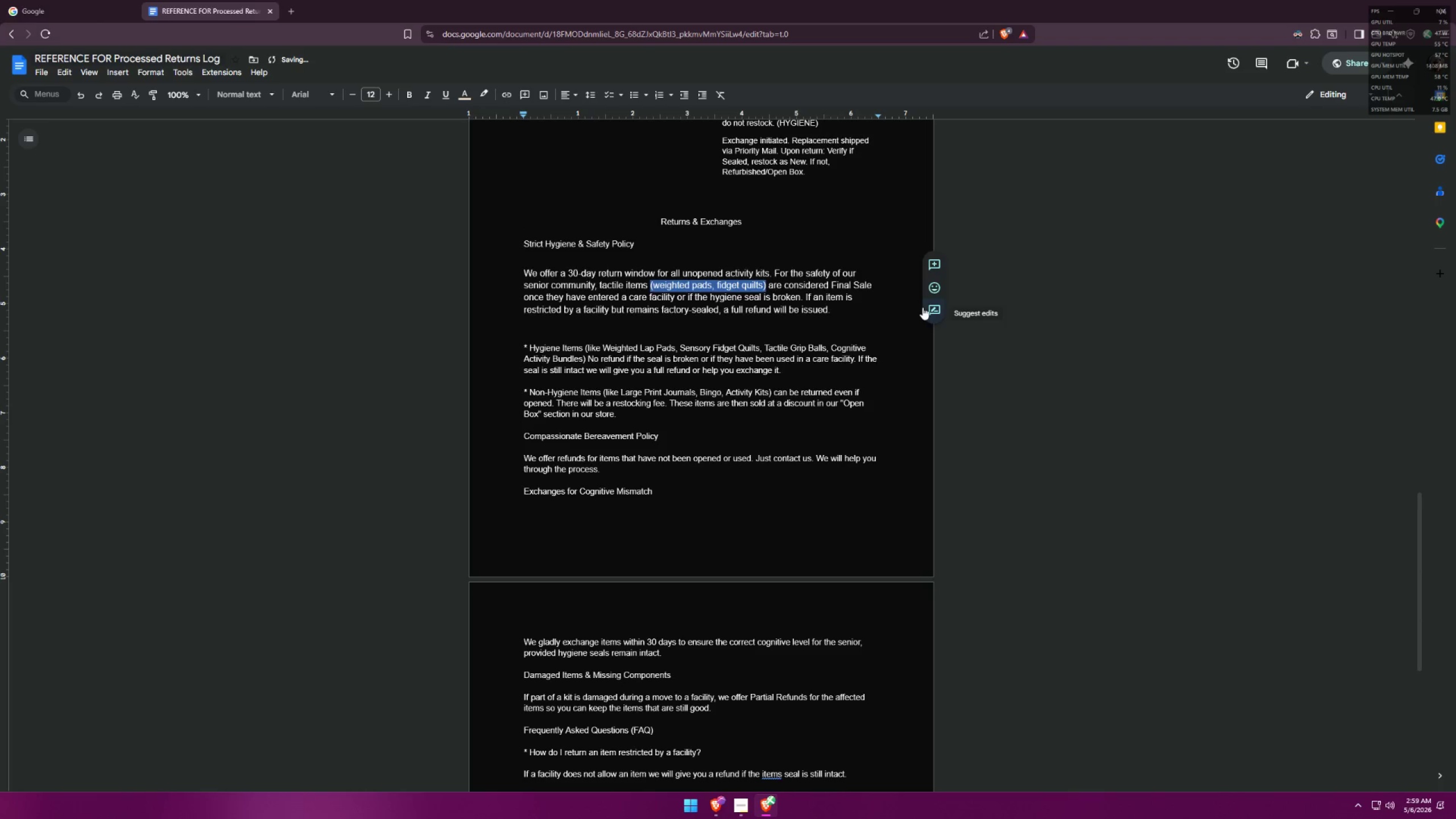 
key(Backspace)
type(a )
key(Backspace)
type(nd sensory )
 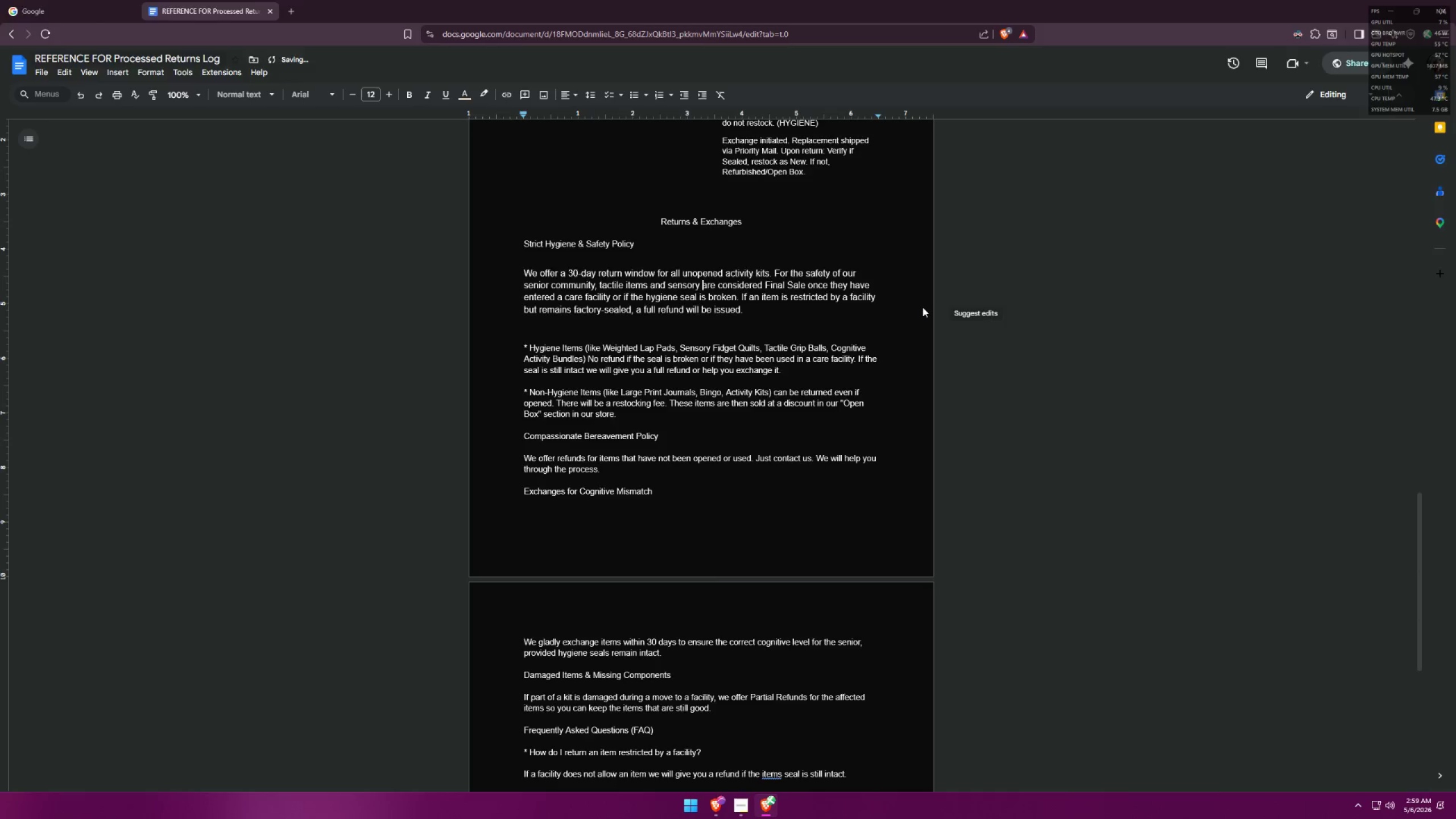 
key(Alt+AltLeft)
 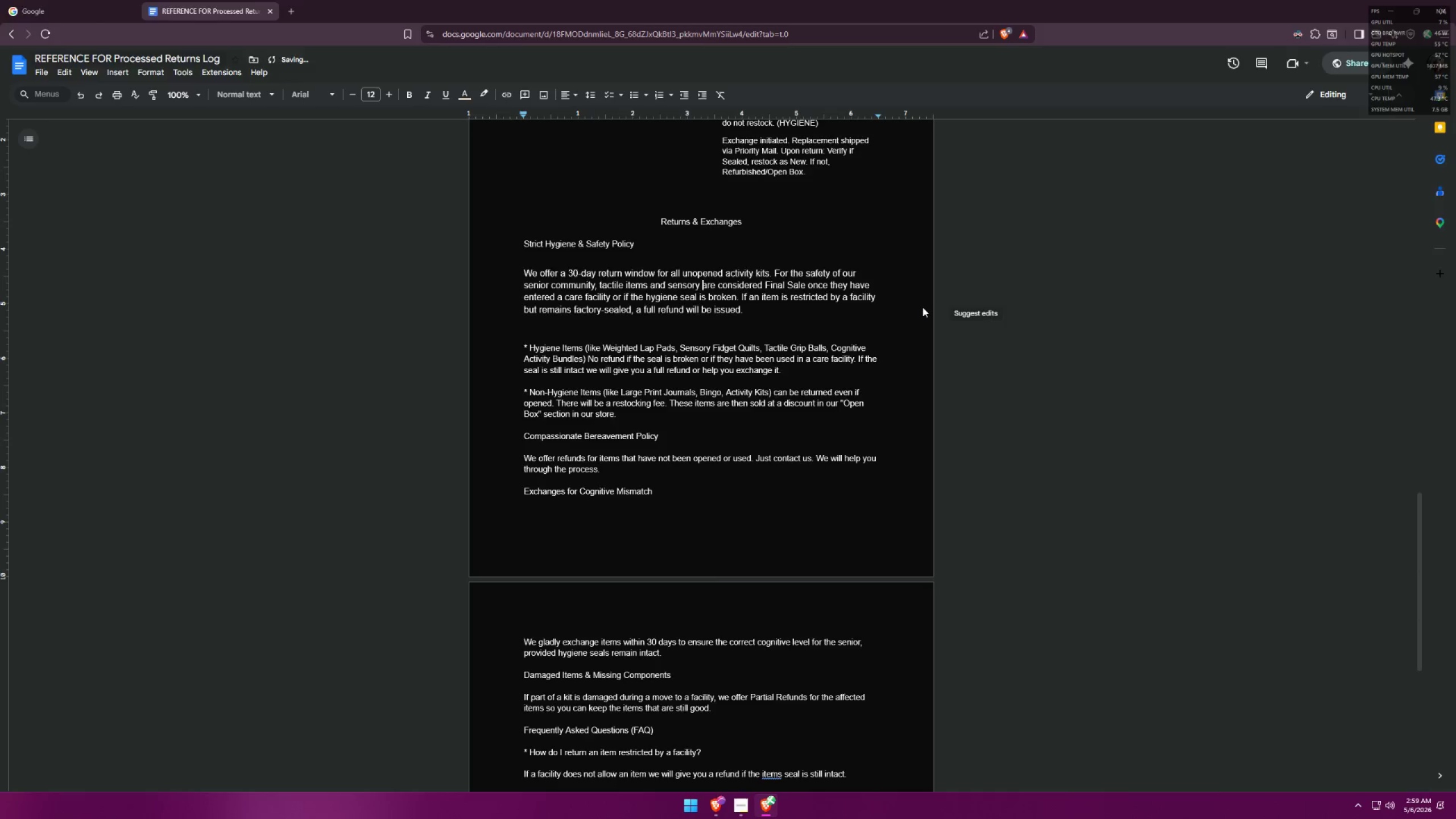 
key(Alt+Tab)